 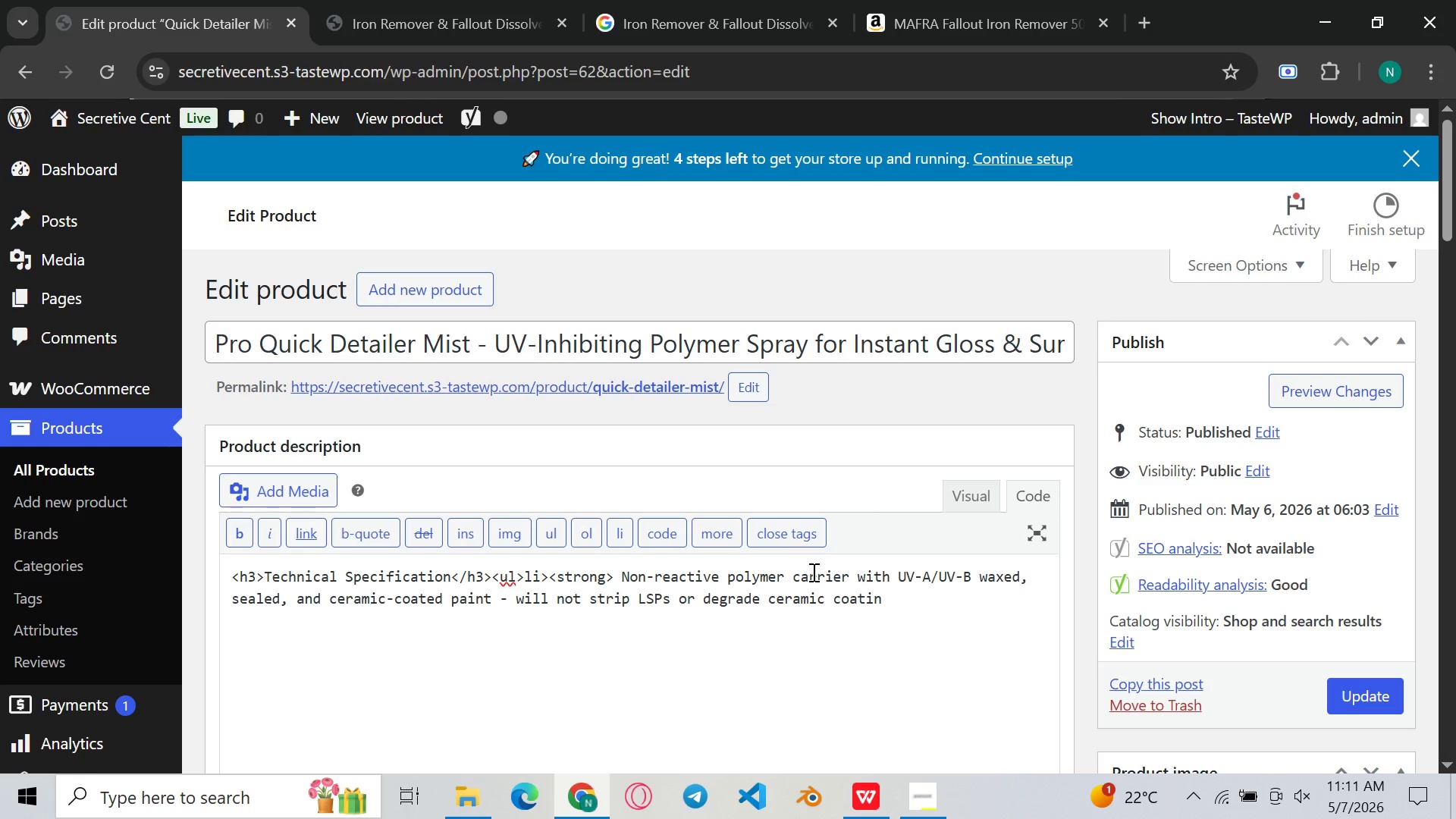 
key(Shift+ShiftLeft)
 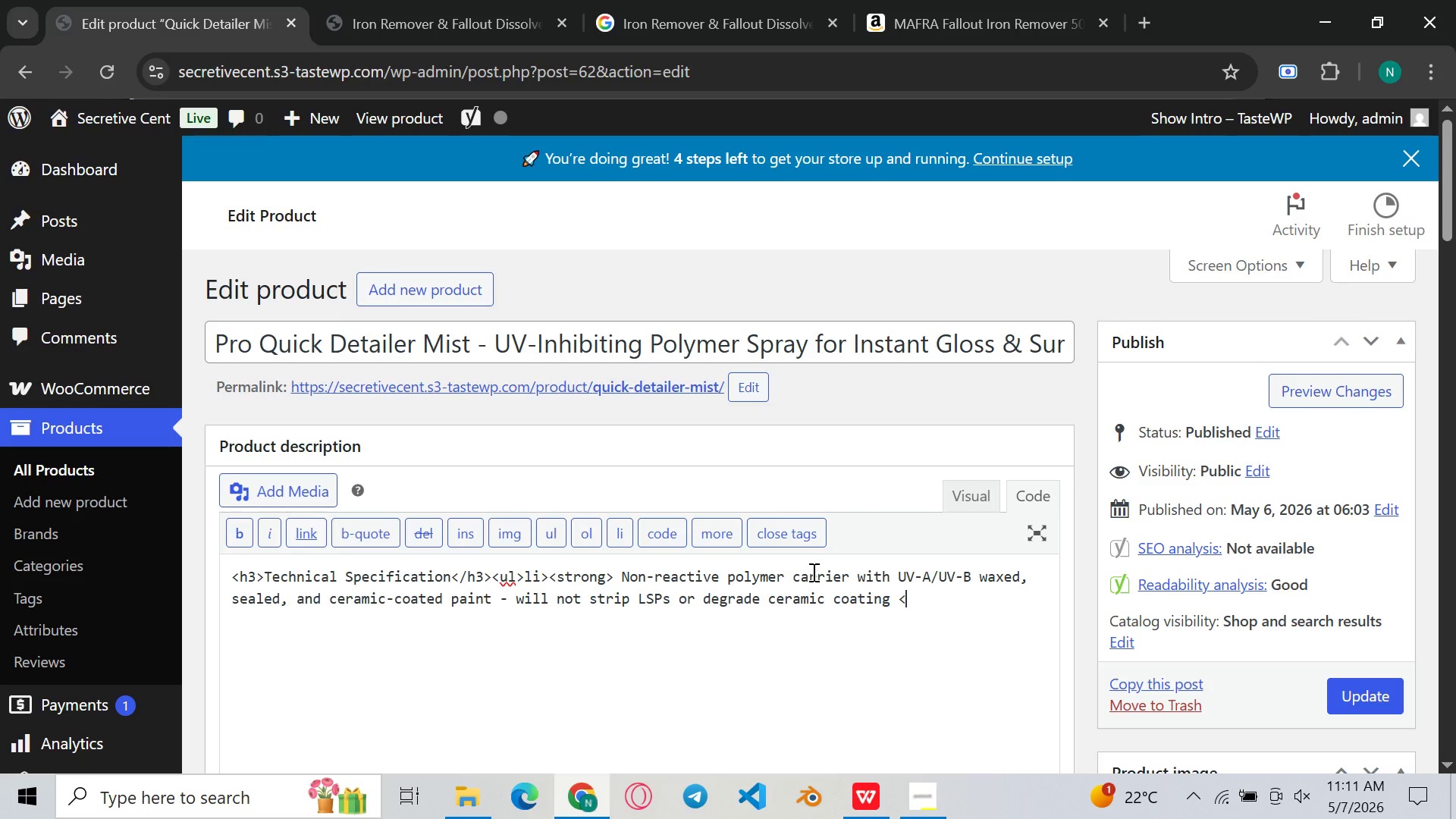 
key(Shift+Comma)
 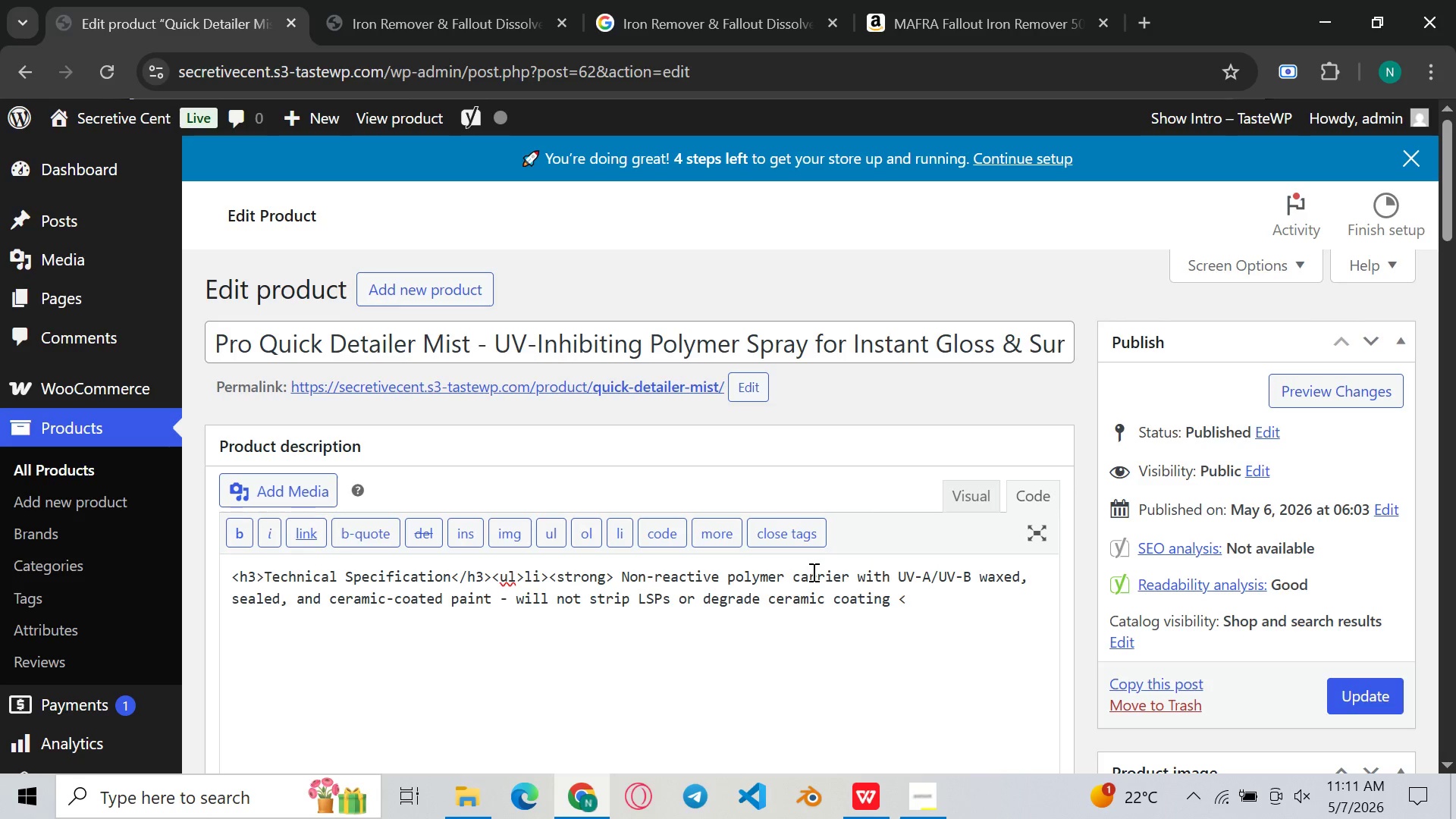 
wait(26.5)
 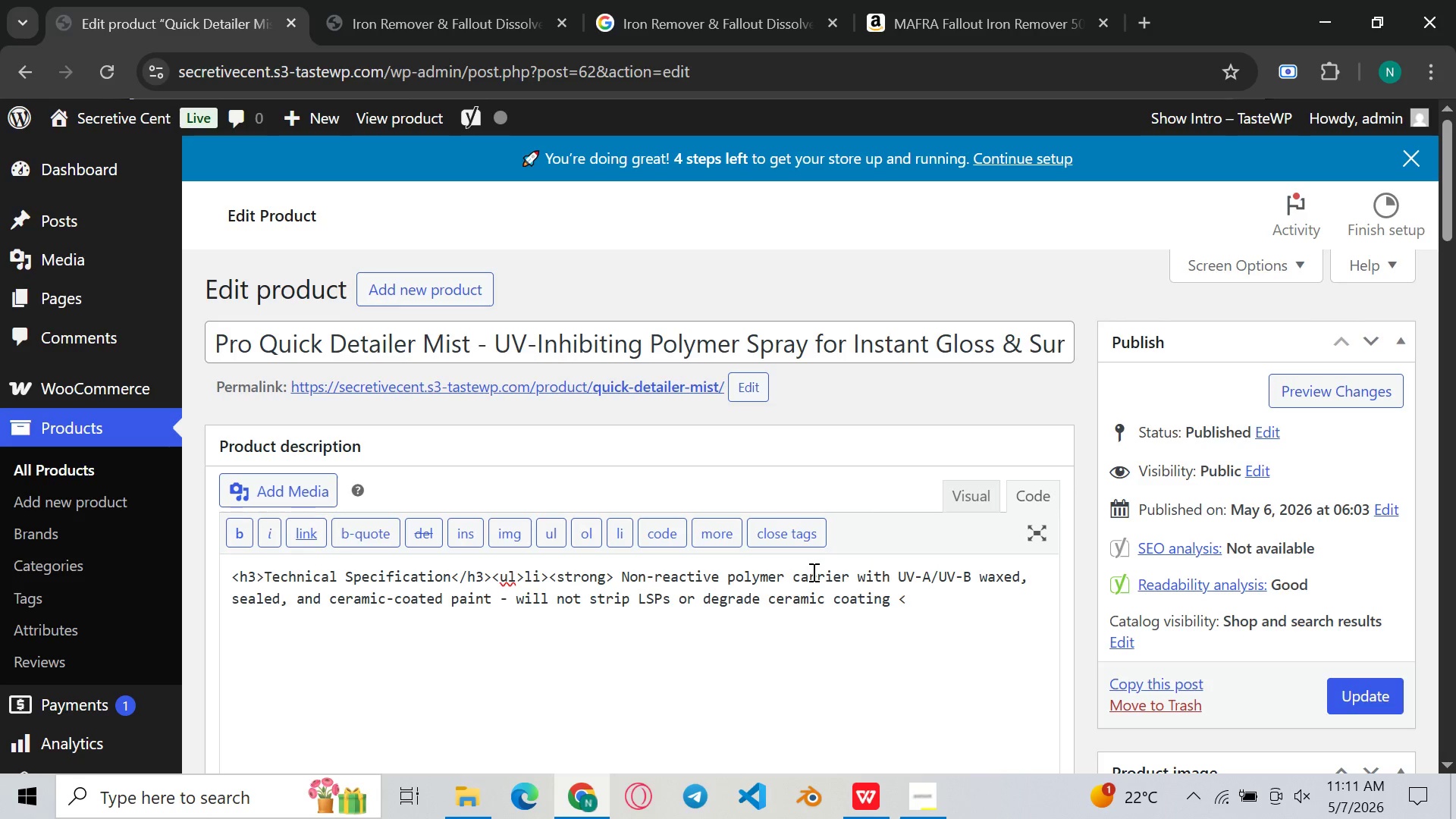 
key(Backspace)
 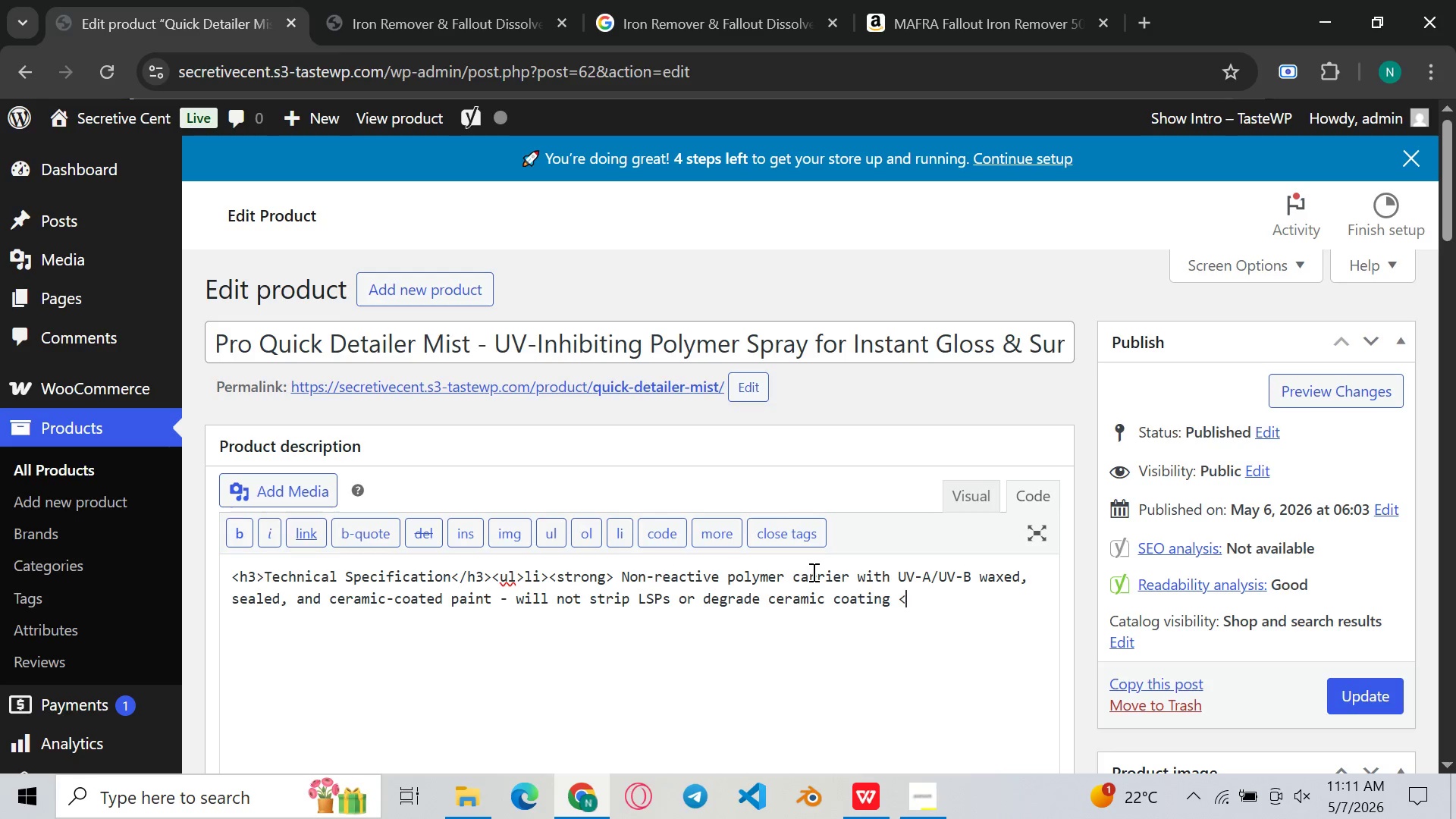 
key(Shift+ShiftLeft)
 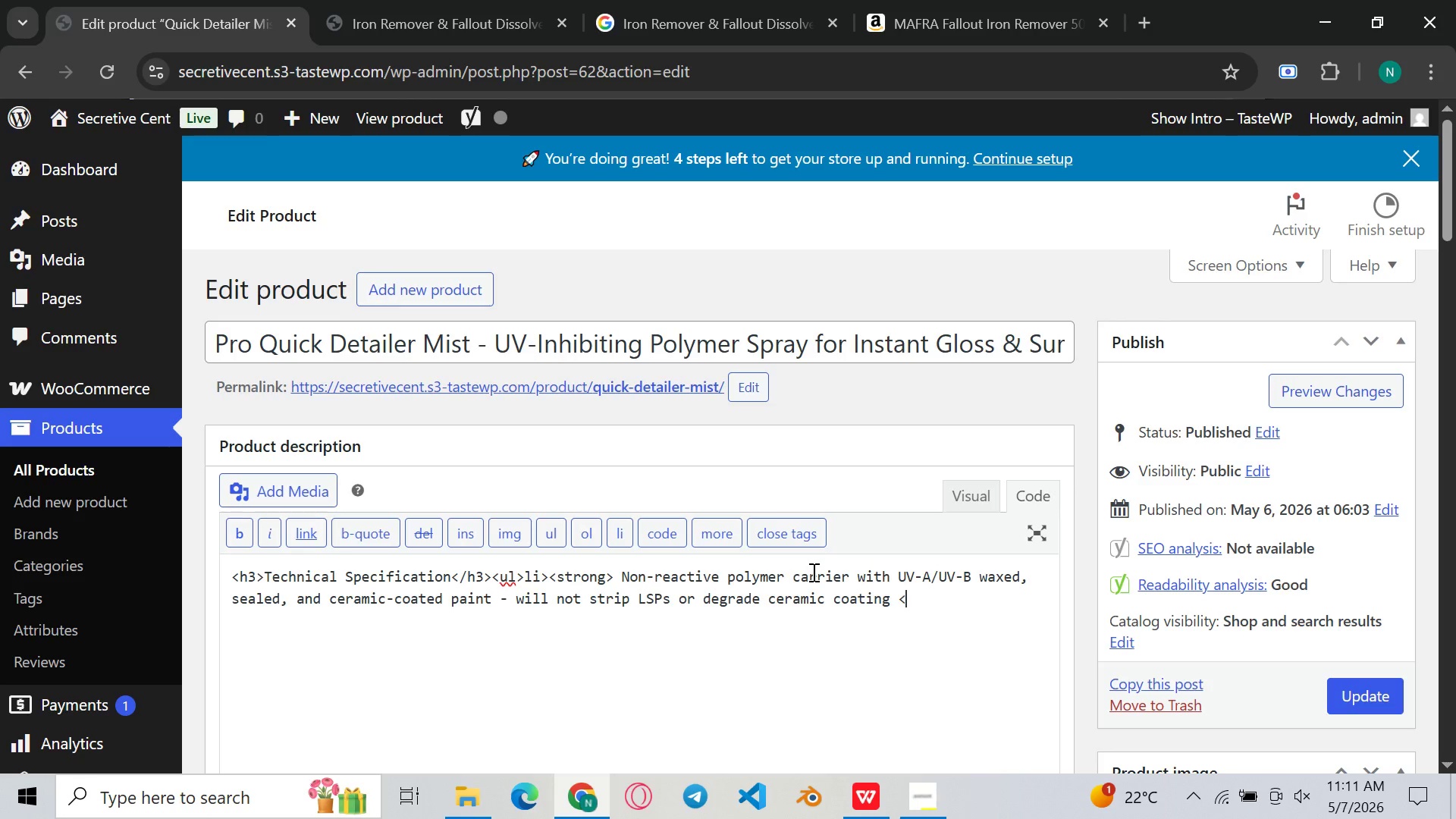 
key(Shift+Comma)
 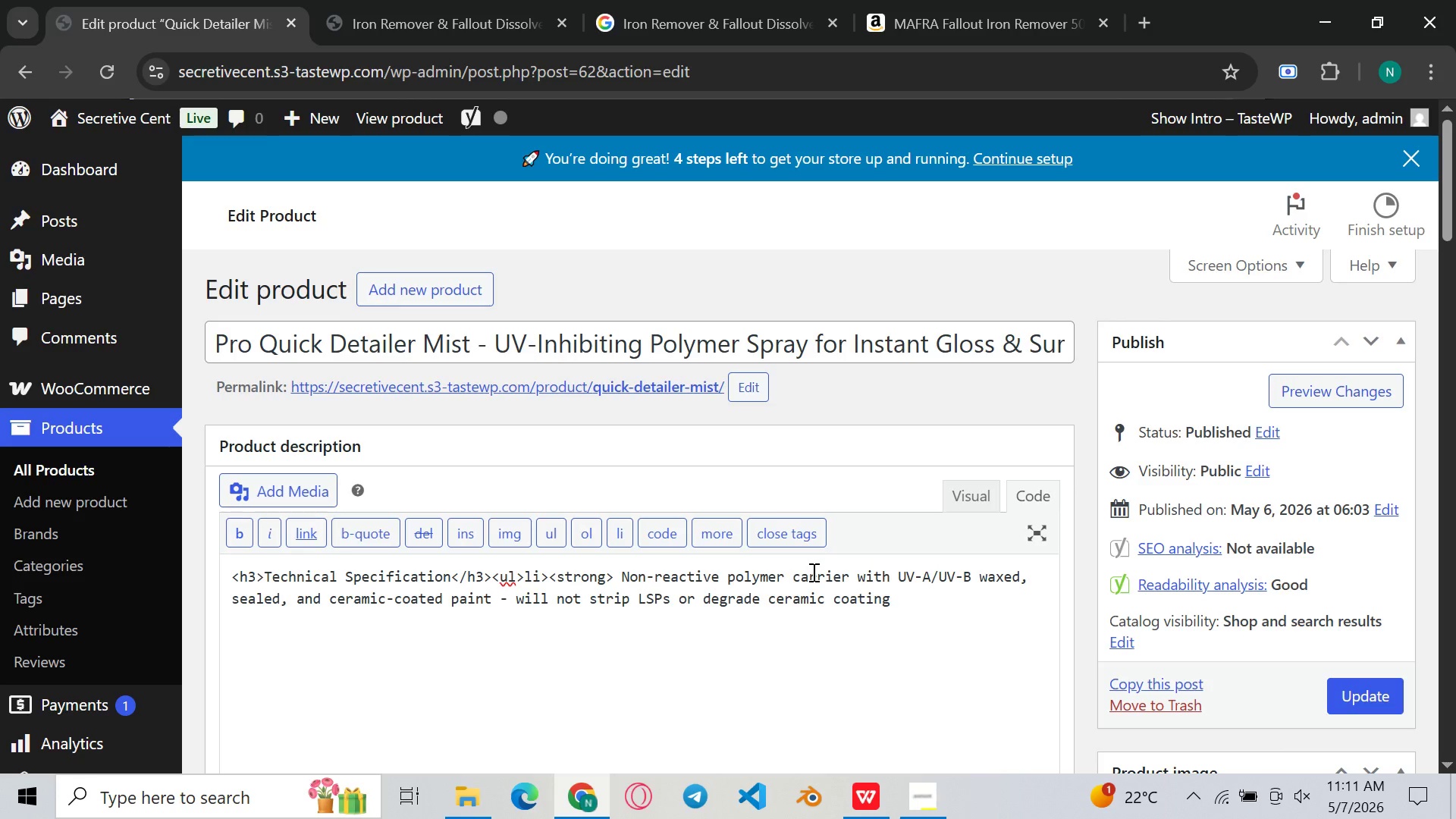 
key(Backspace)
 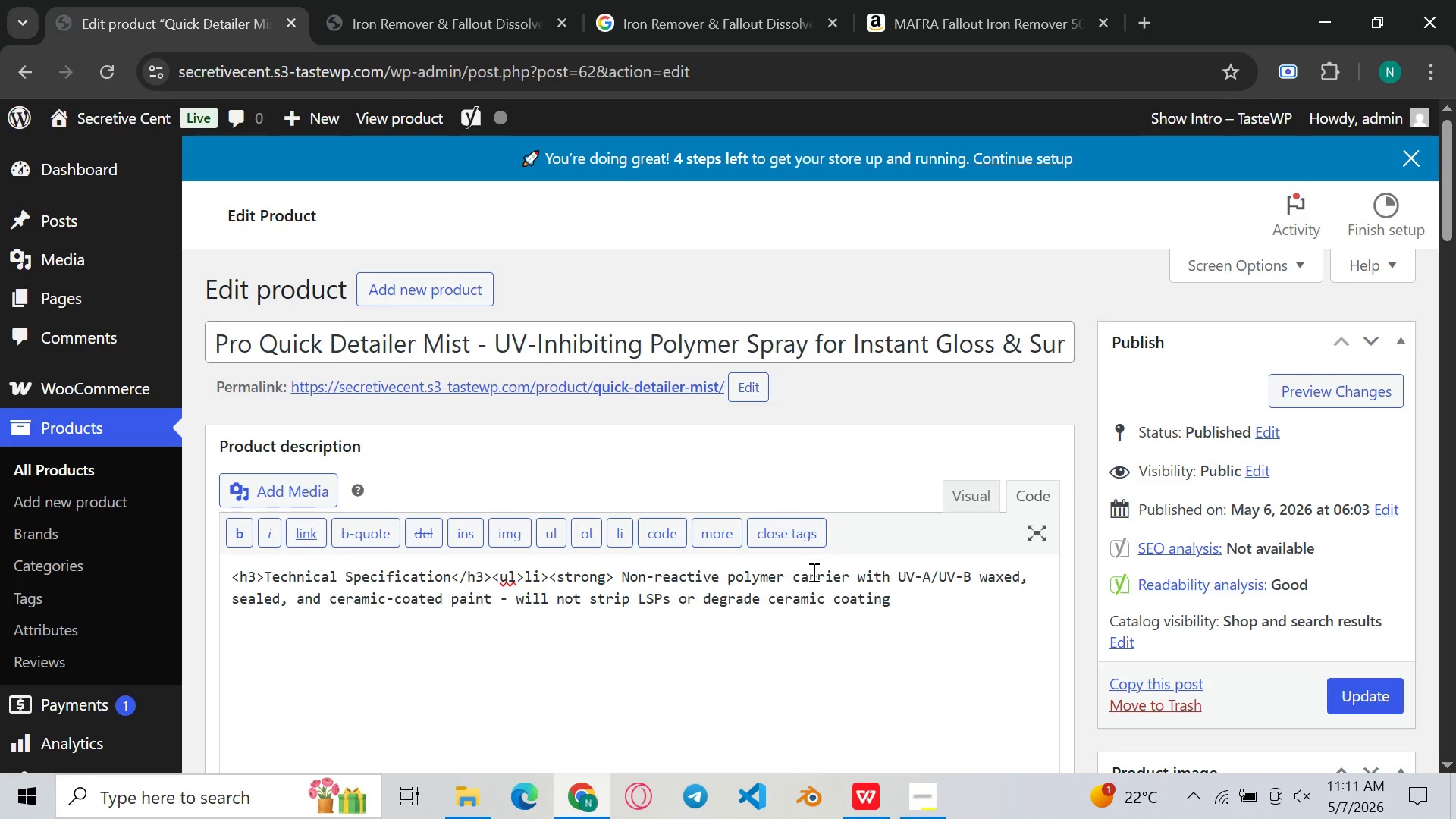 
key(Backspace)
 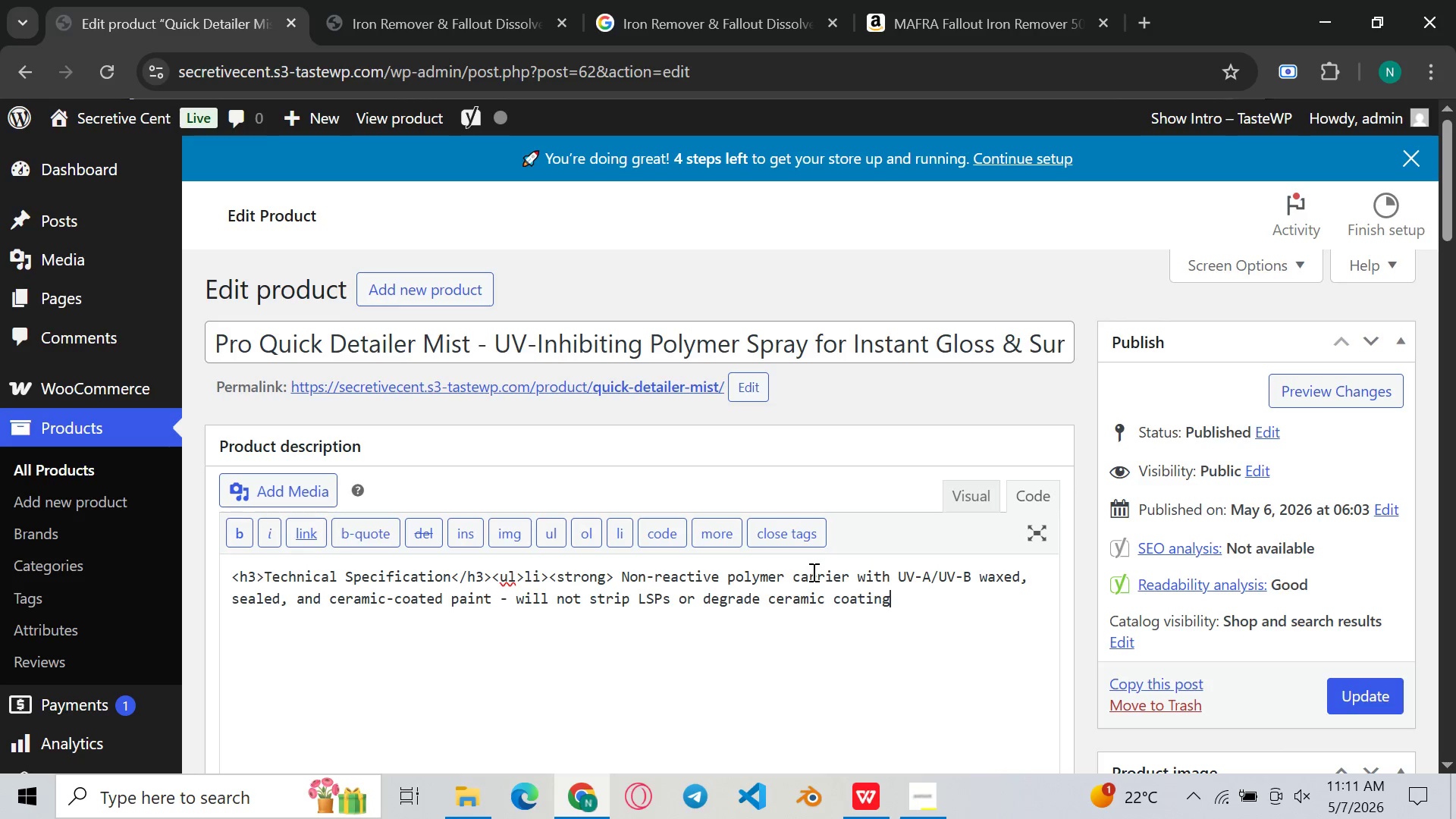 
key(Shift+ShiftLeft)
 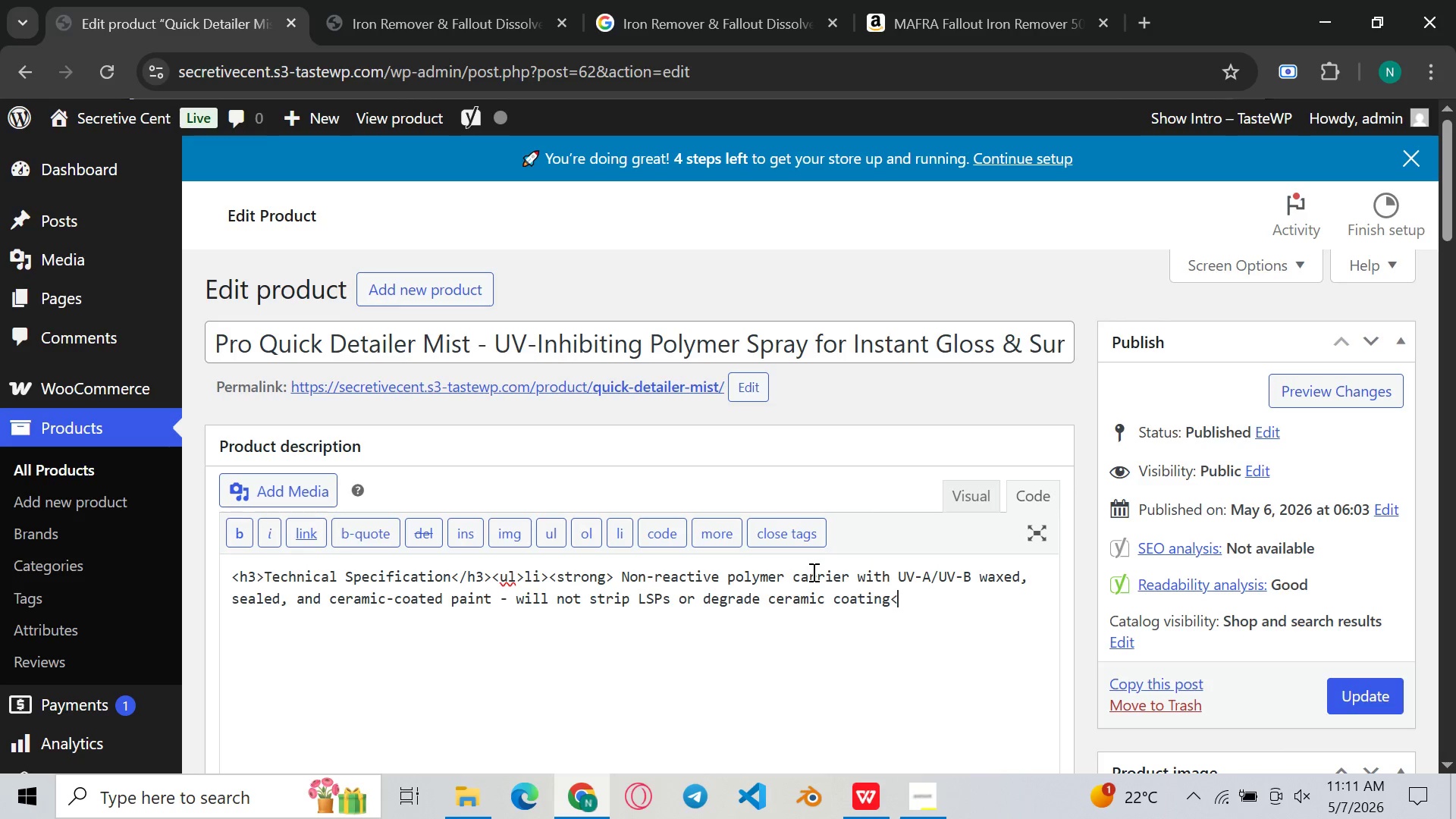 
key(Shift+Comma)
 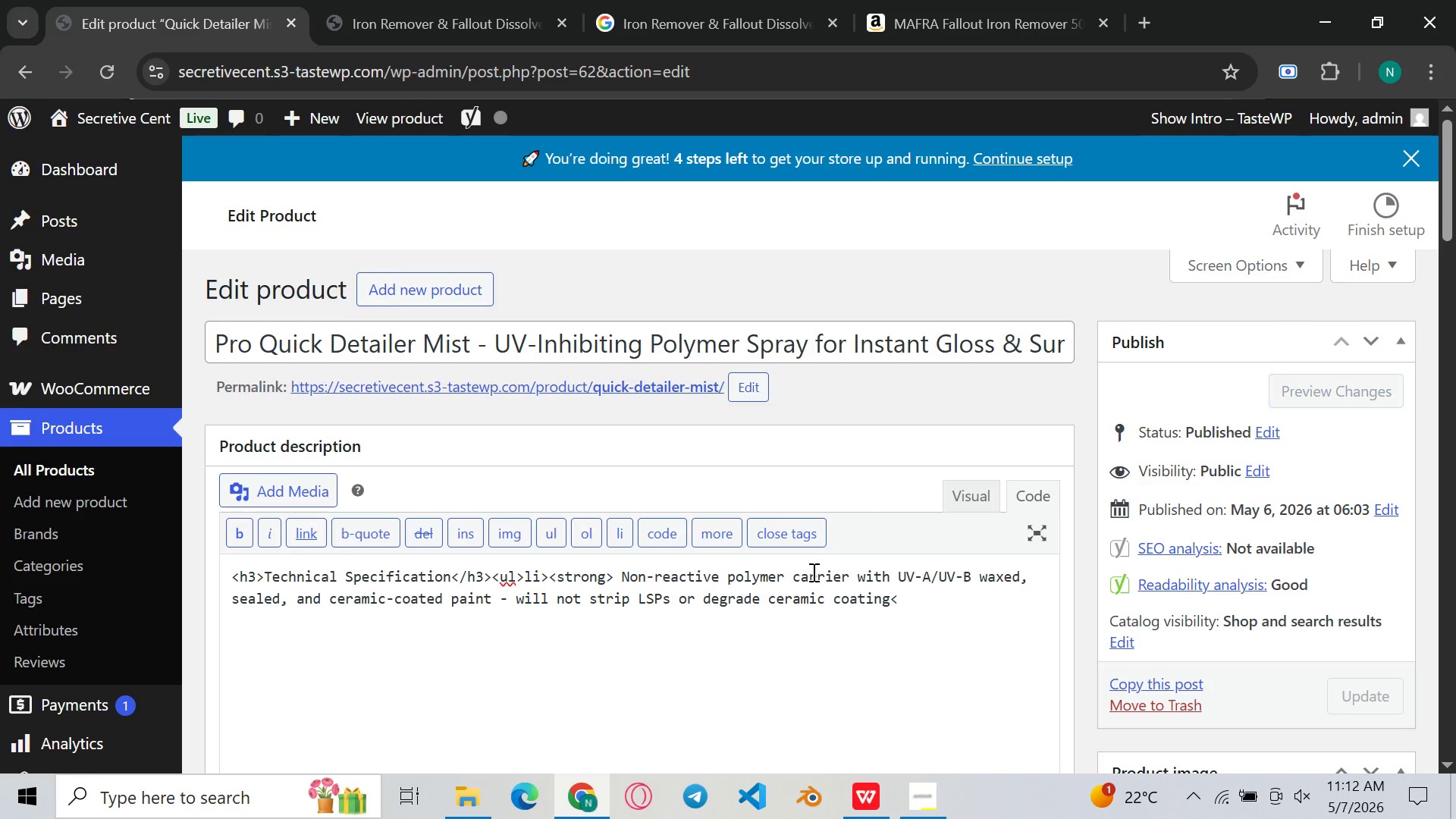 
wait(14.17)
 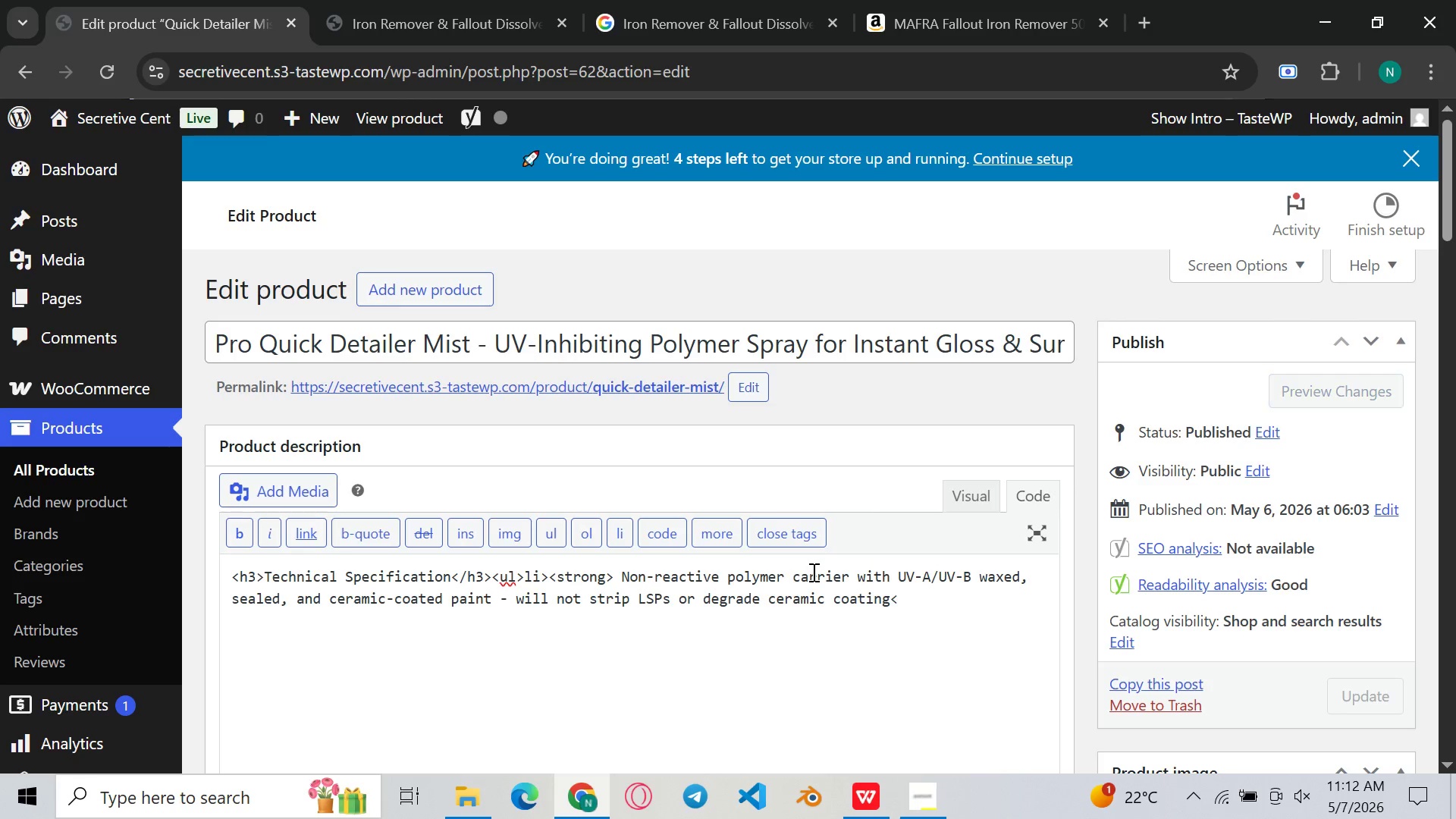 
type(/li>)
 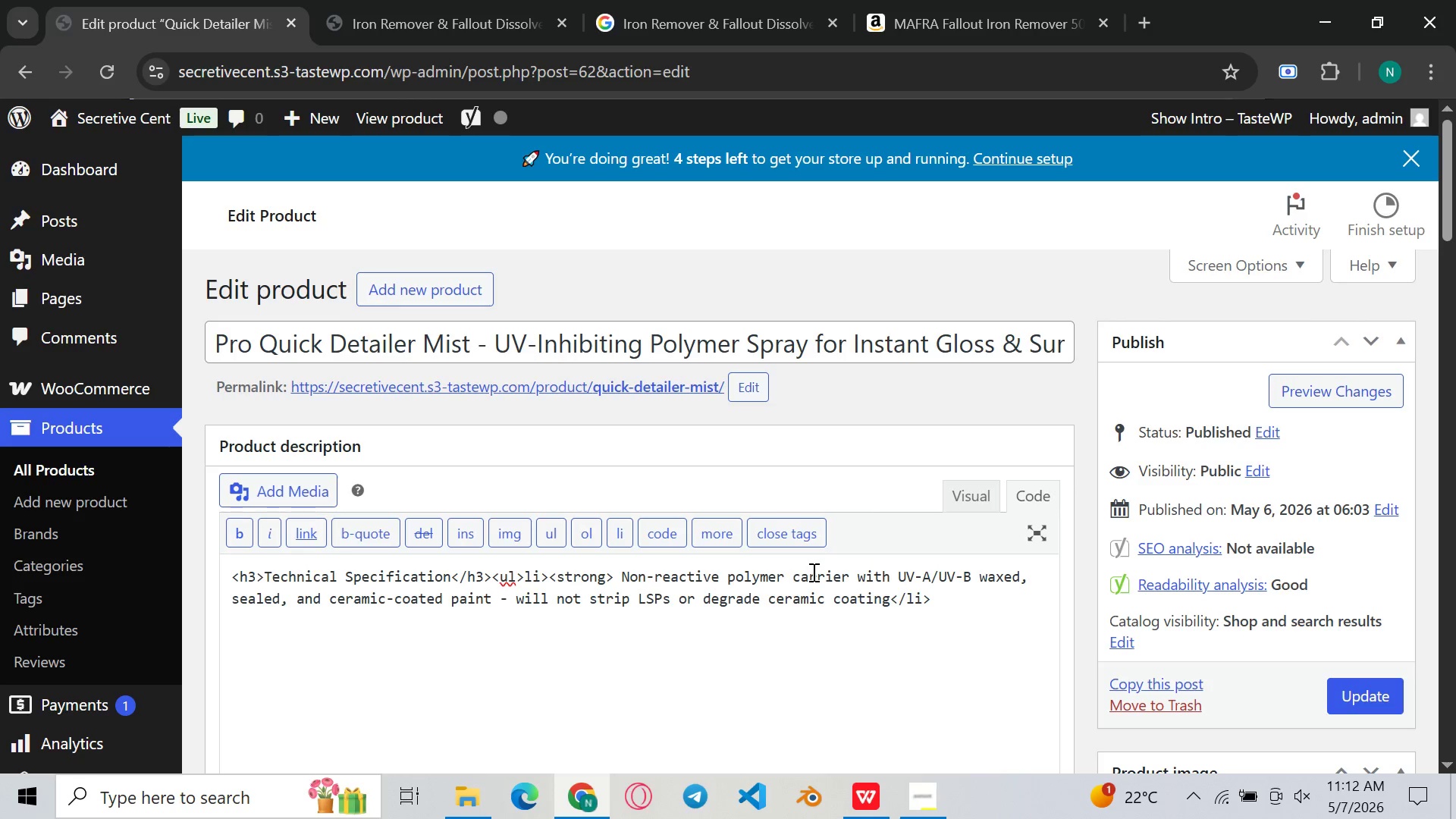 
type(<li><strong> Finish)
 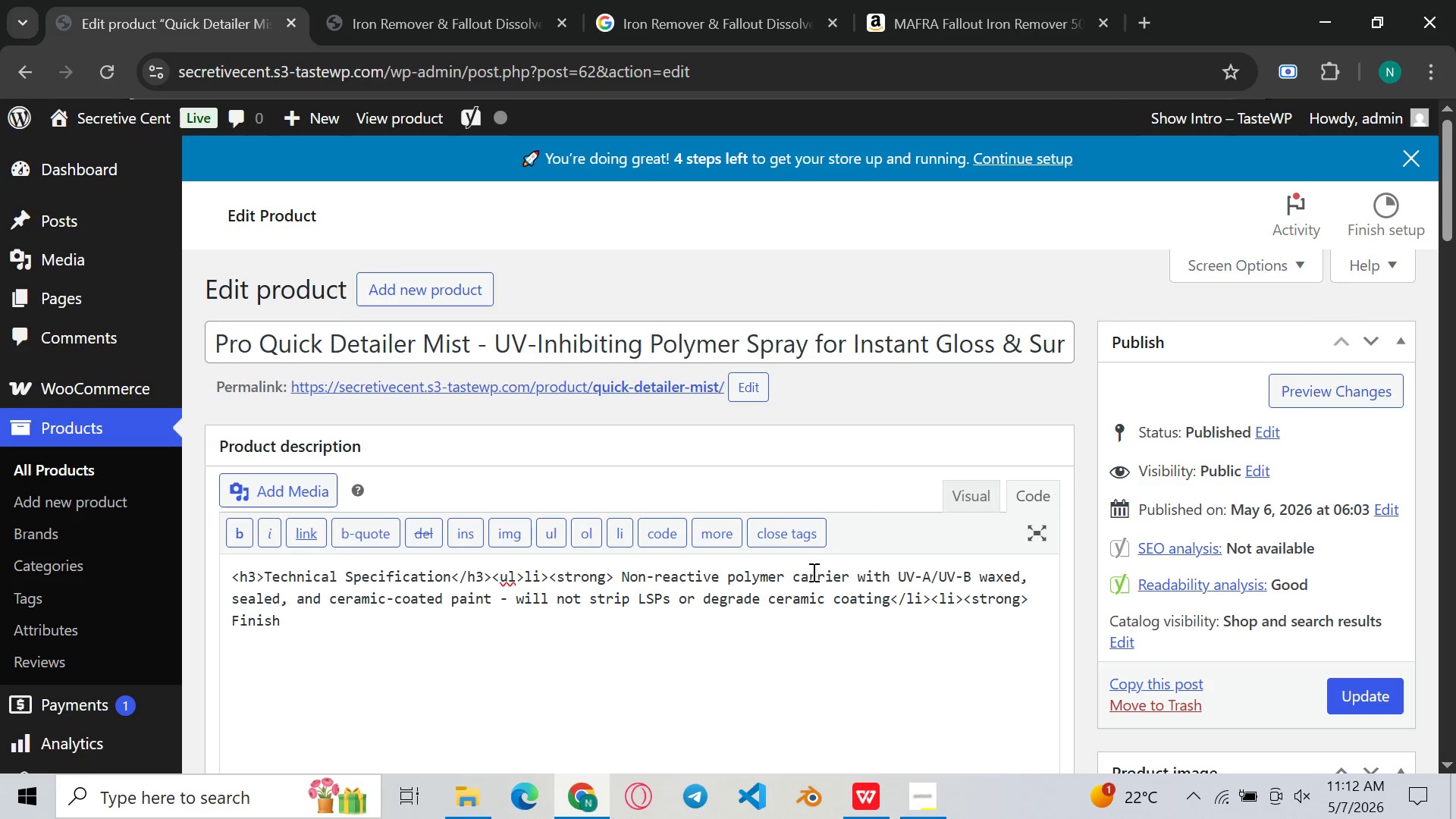 
type(:</strong>)
 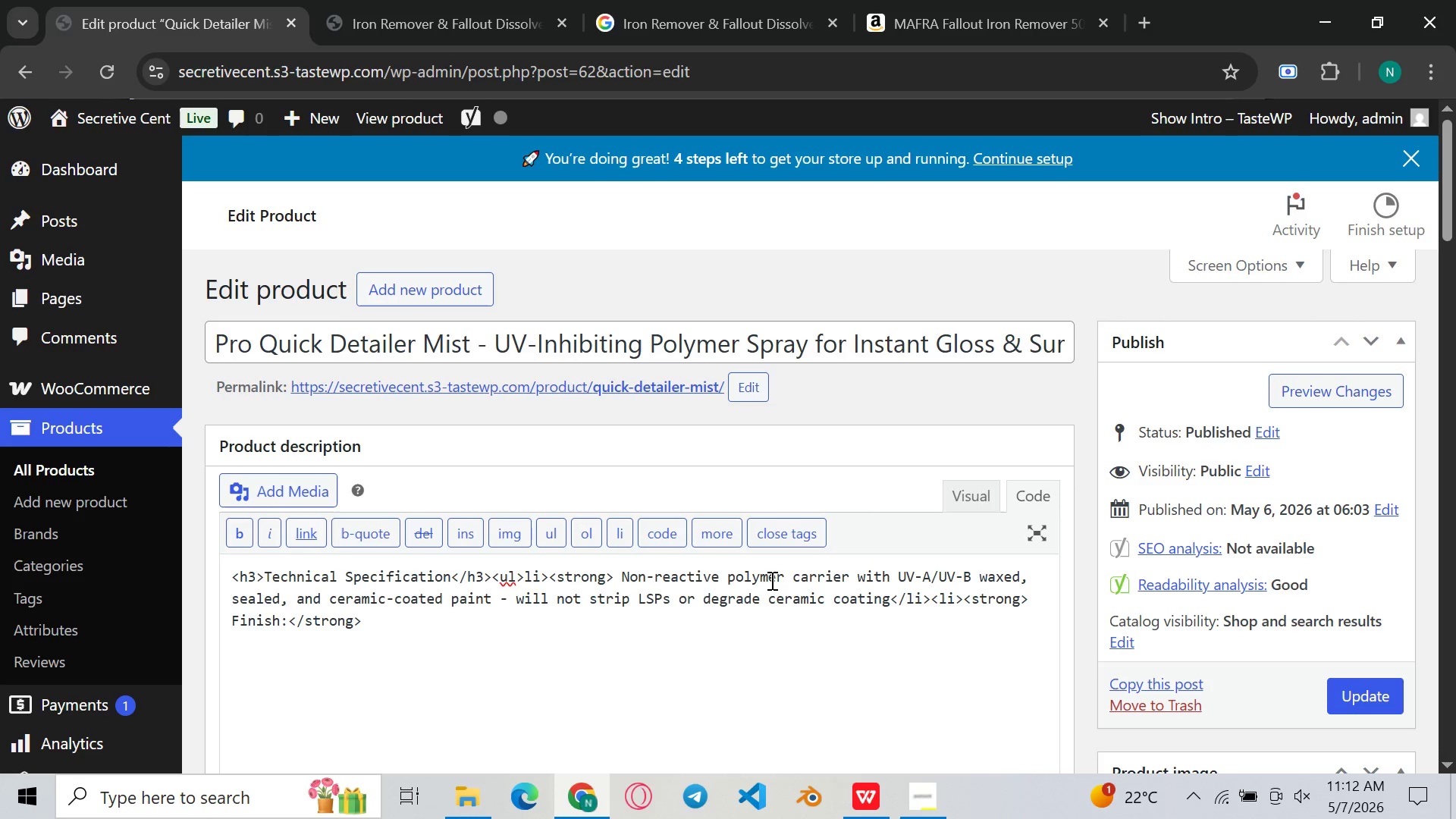 
left_click([984, 576])
 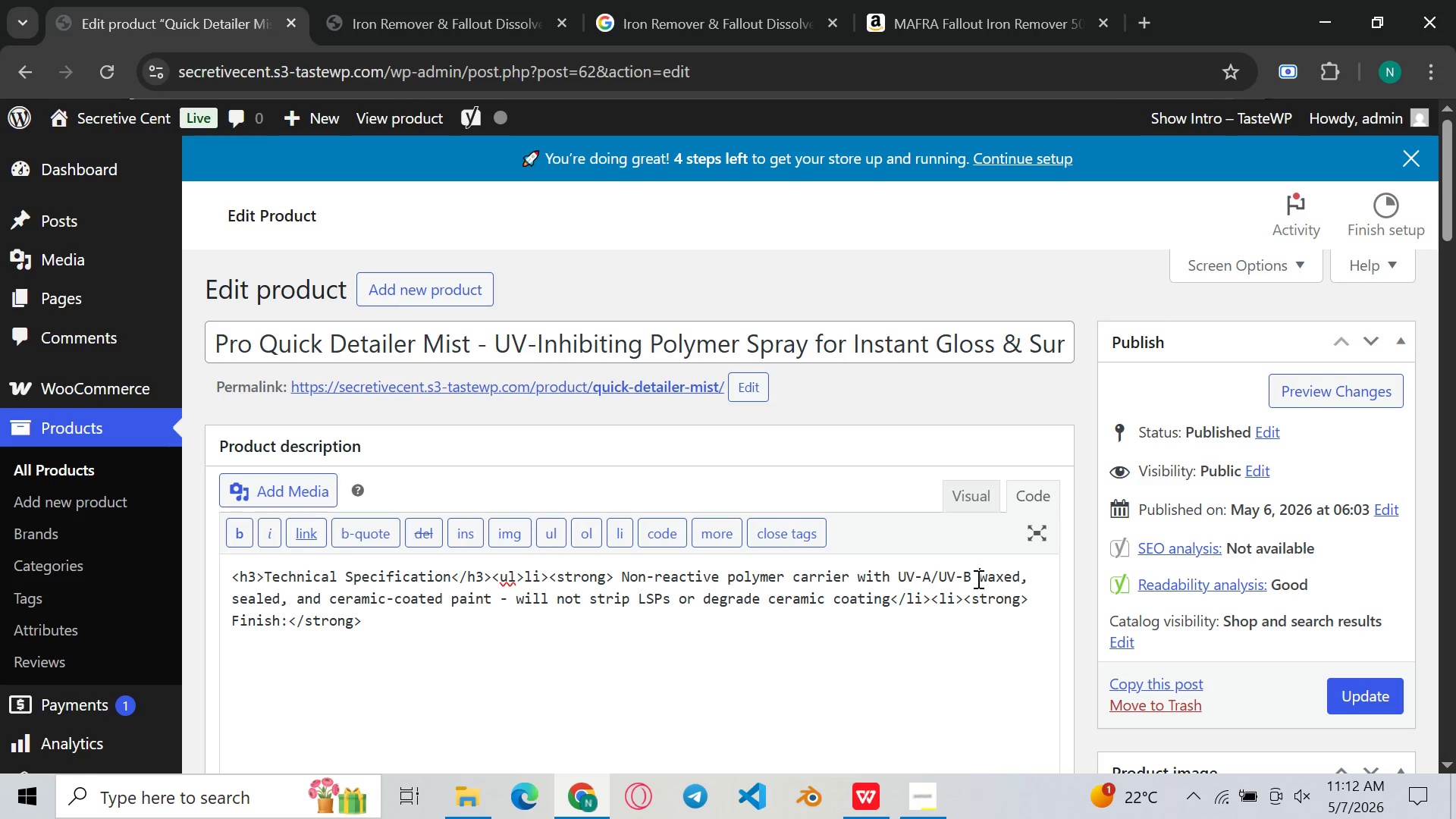 
left_click([977, 579])
 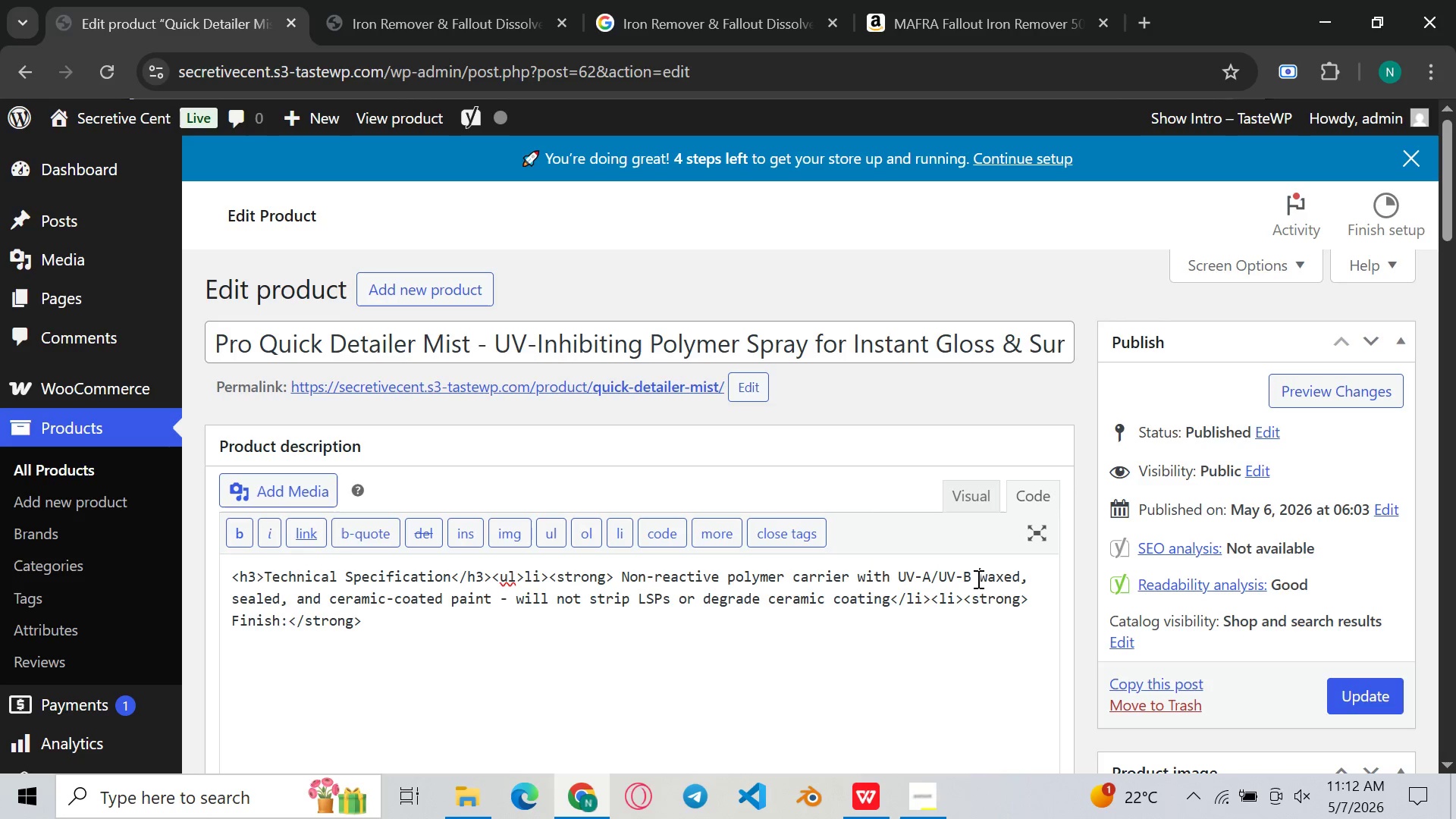 
key(Space)
 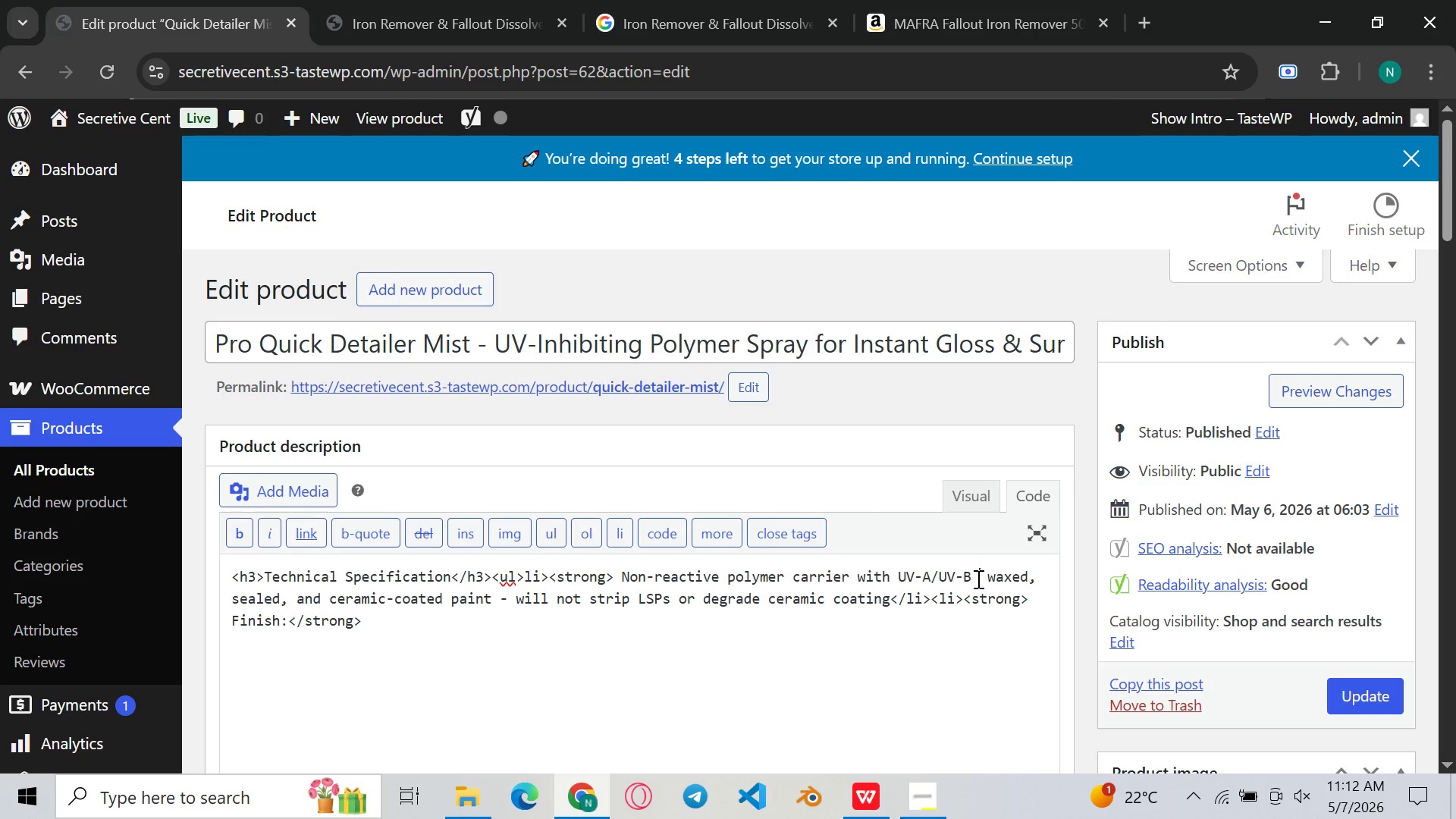 
key(ArrowLeft)
 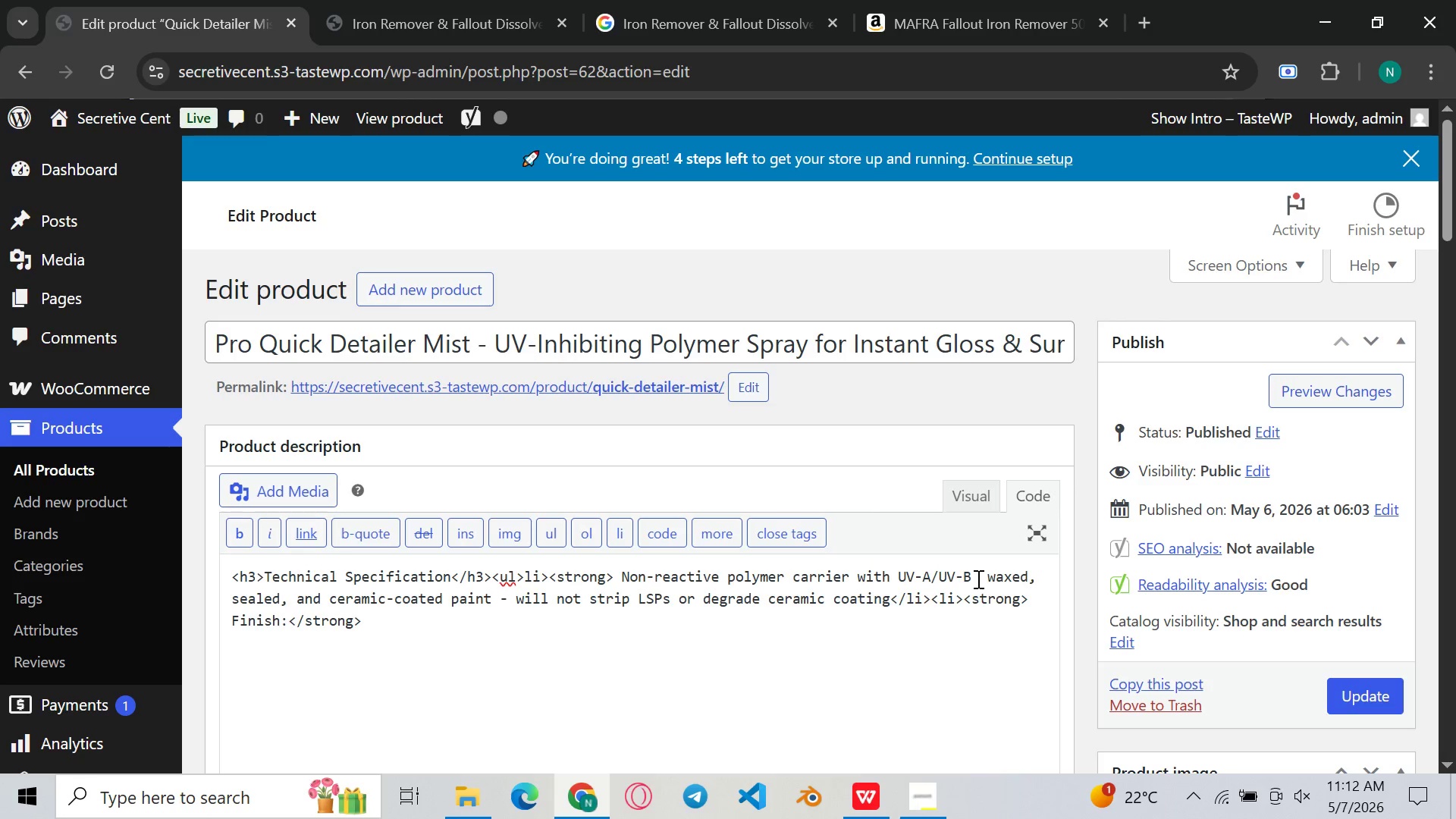 
type(in)
 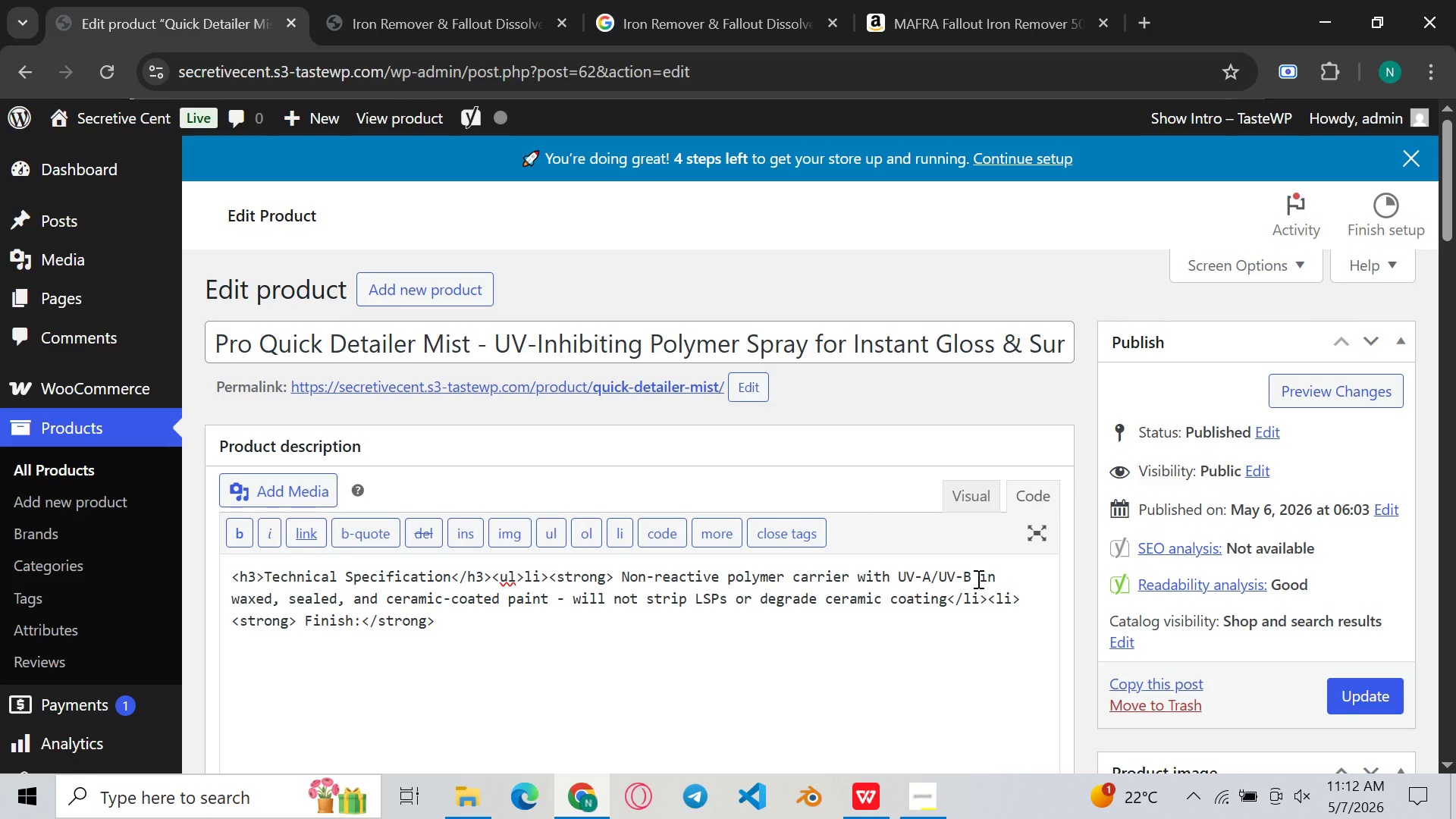 
type(hibitors )
key(Backspace)
type(</li><li><strong>Volume)
 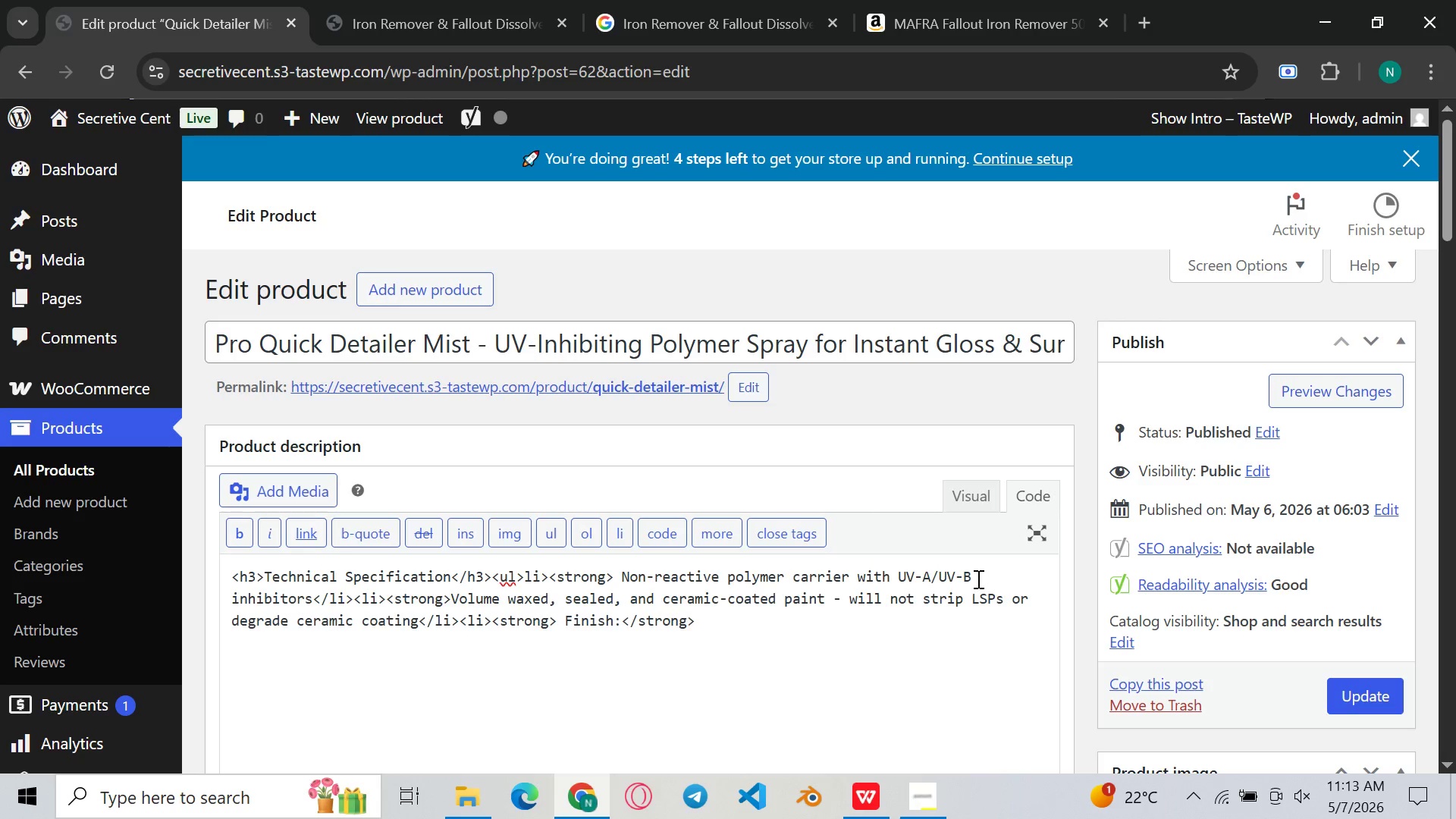 
type(:</strong>)
 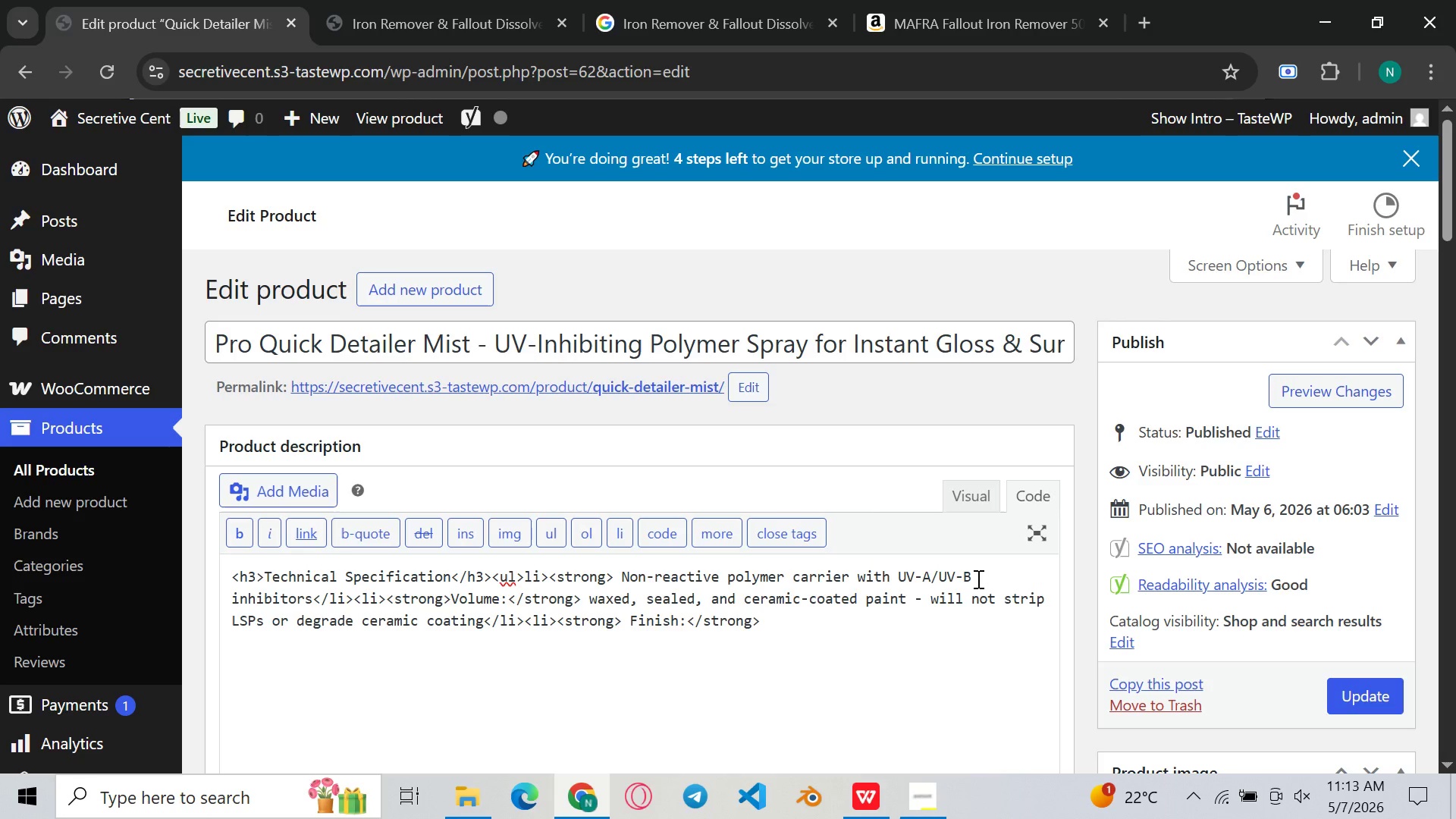 
type( 250ml (trigger spray bottle )
key(Backspace)
type()</li>li>)
 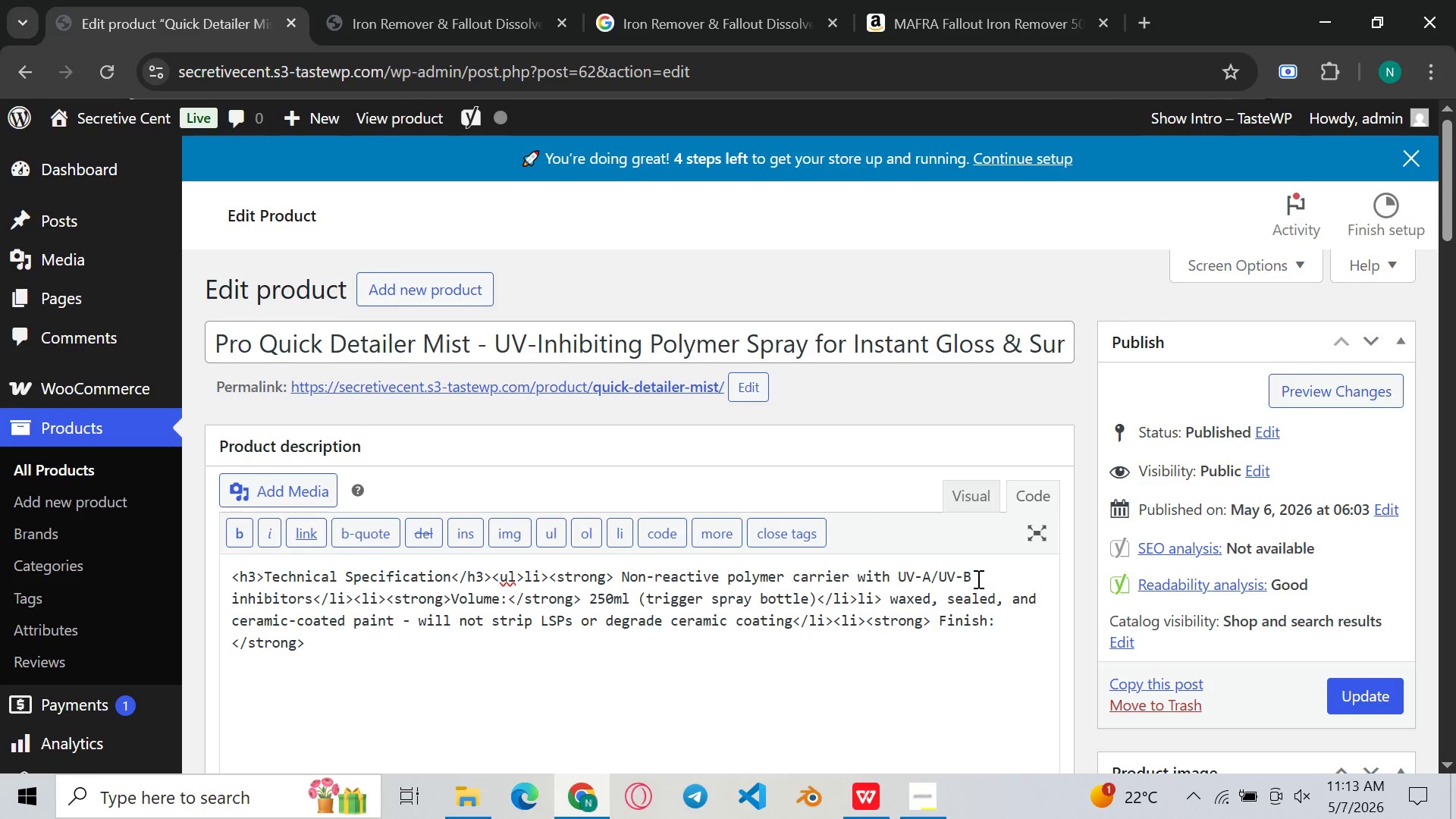 
key(ArrowLeft)
 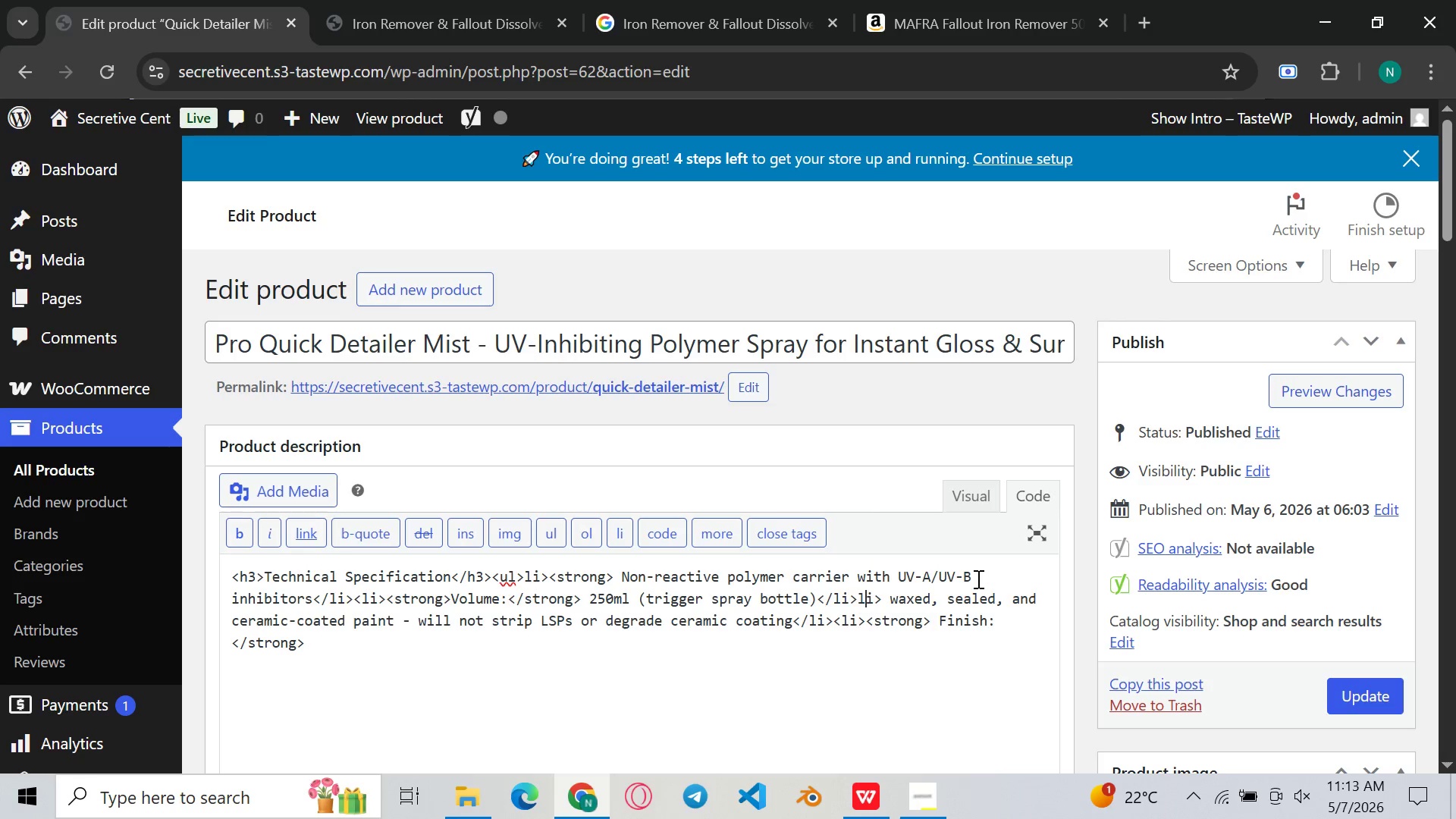 
key(ArrowLeft)
 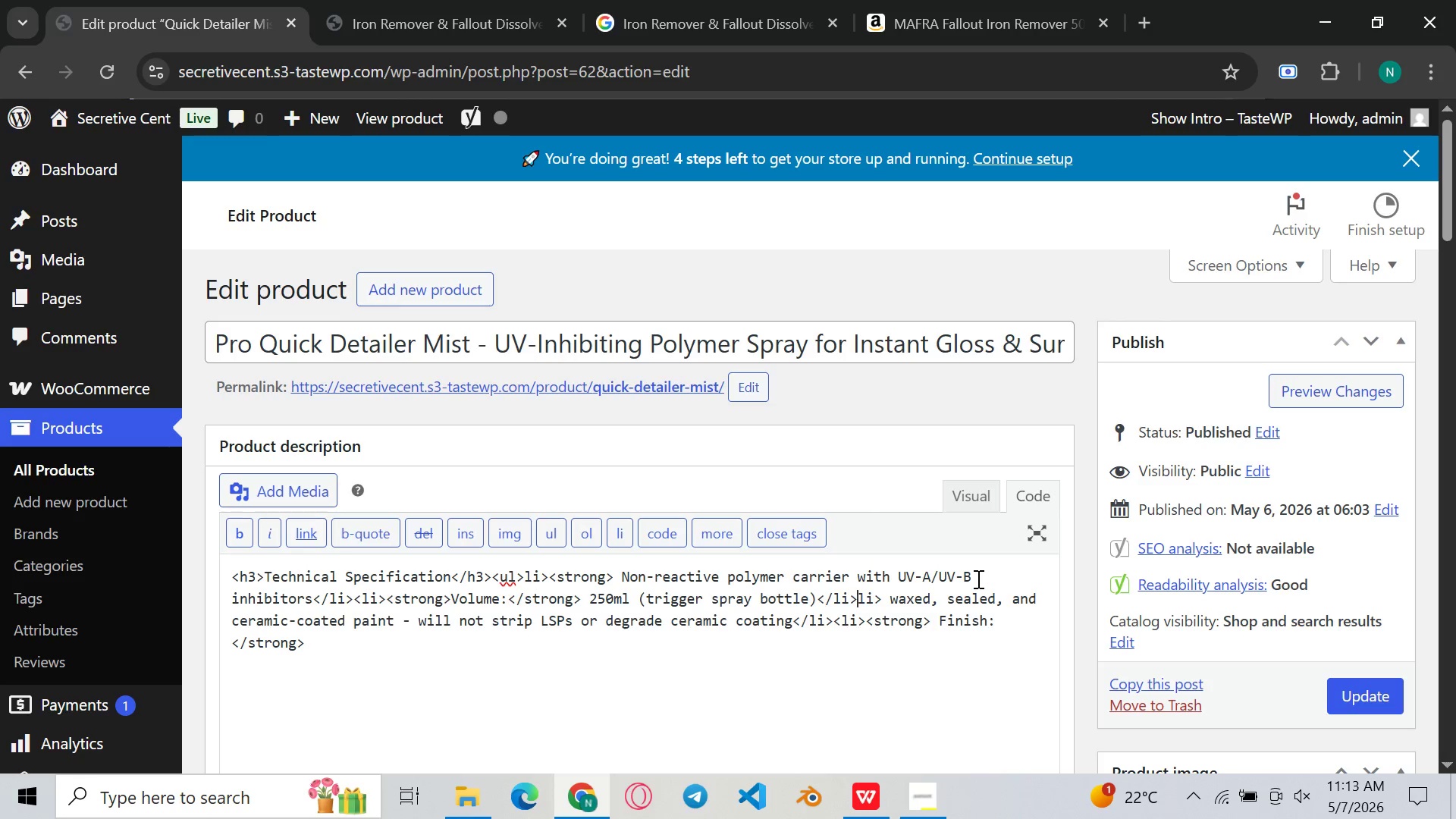 
key(ArrowLeft)
 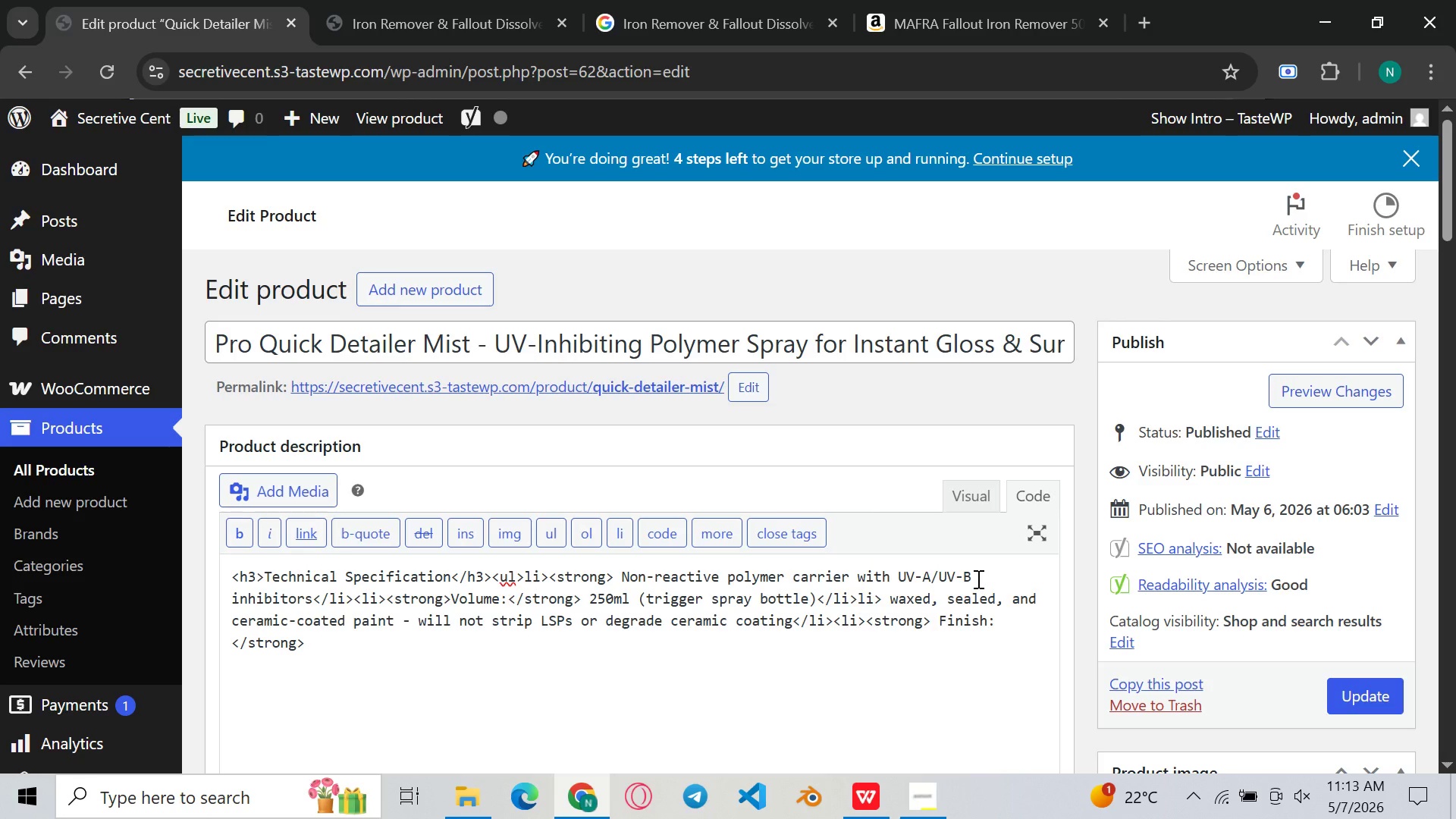 
key(Shift+Comma)
 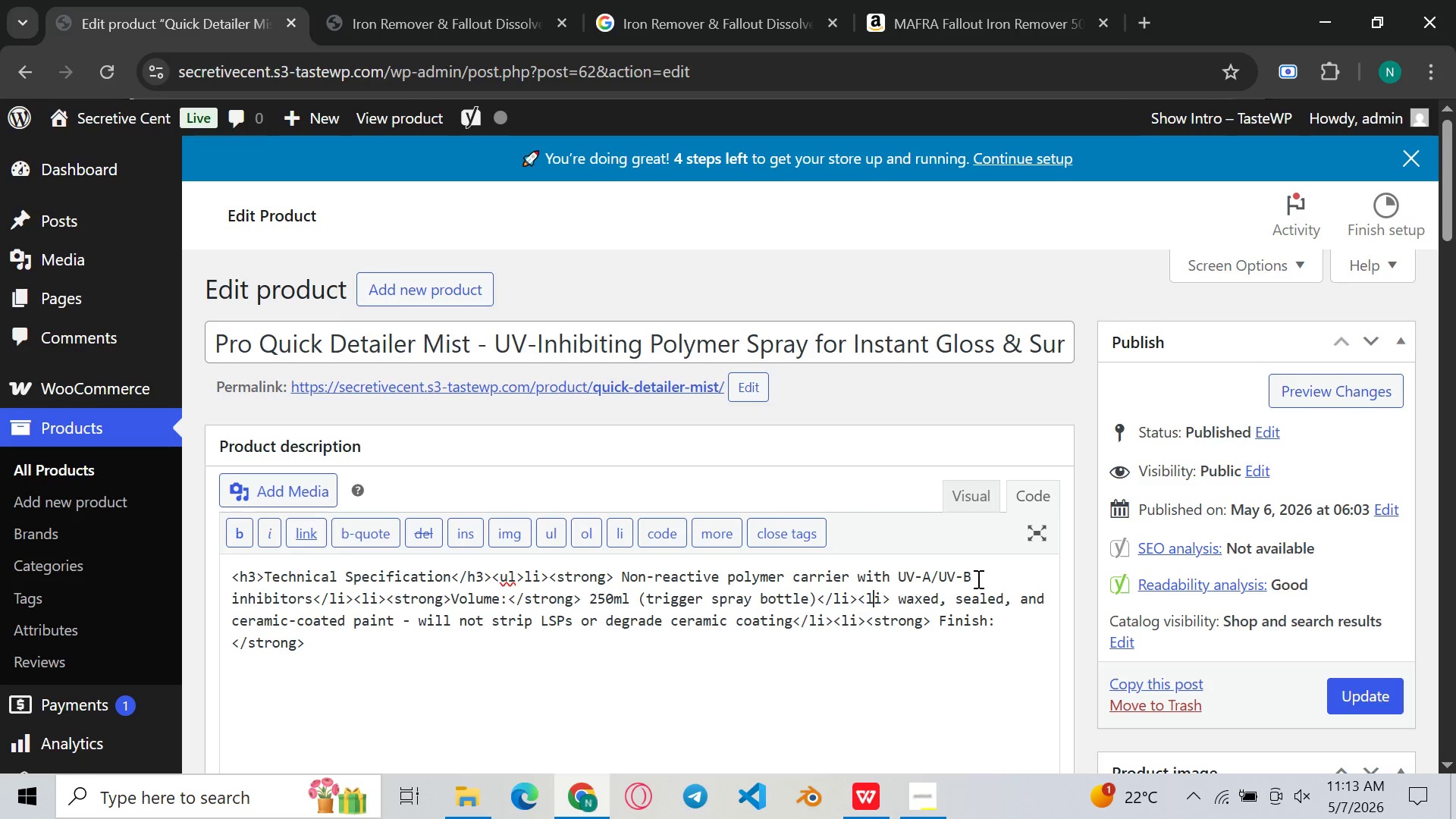 
key(ArrowRight)
 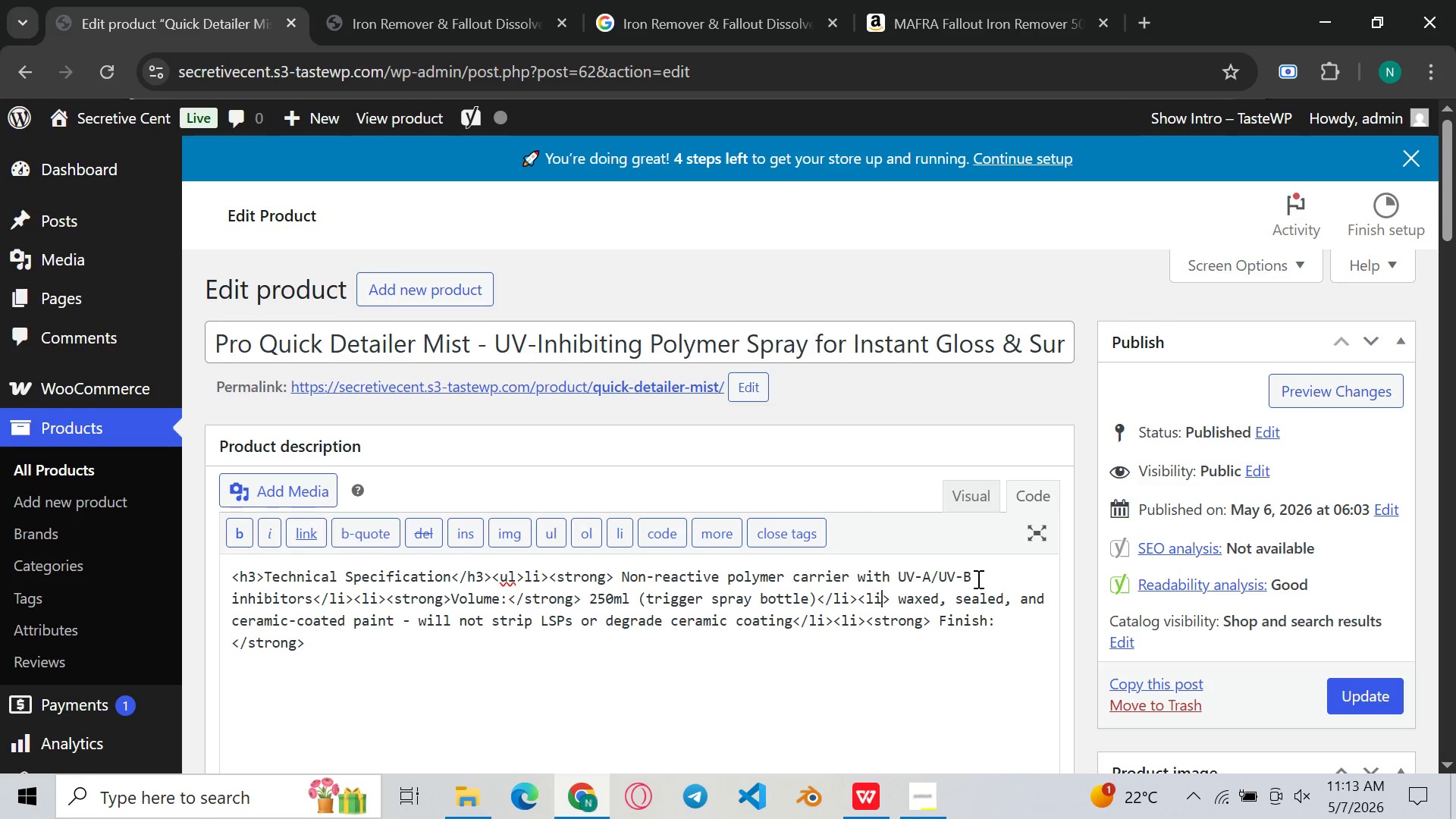 
hold_key(key=ArrowRight, duration=0.33)
 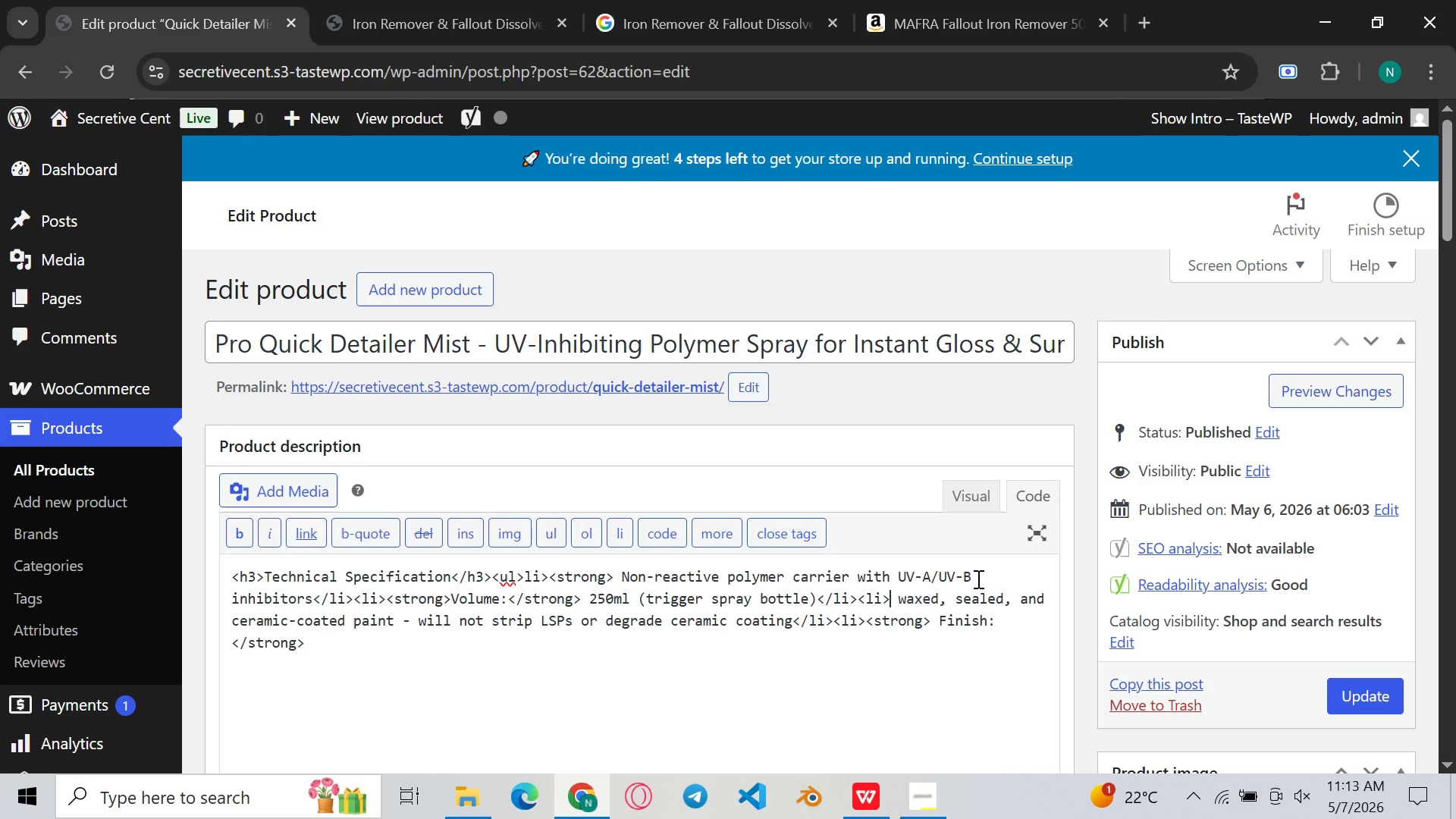 
key(ArrowRight)
 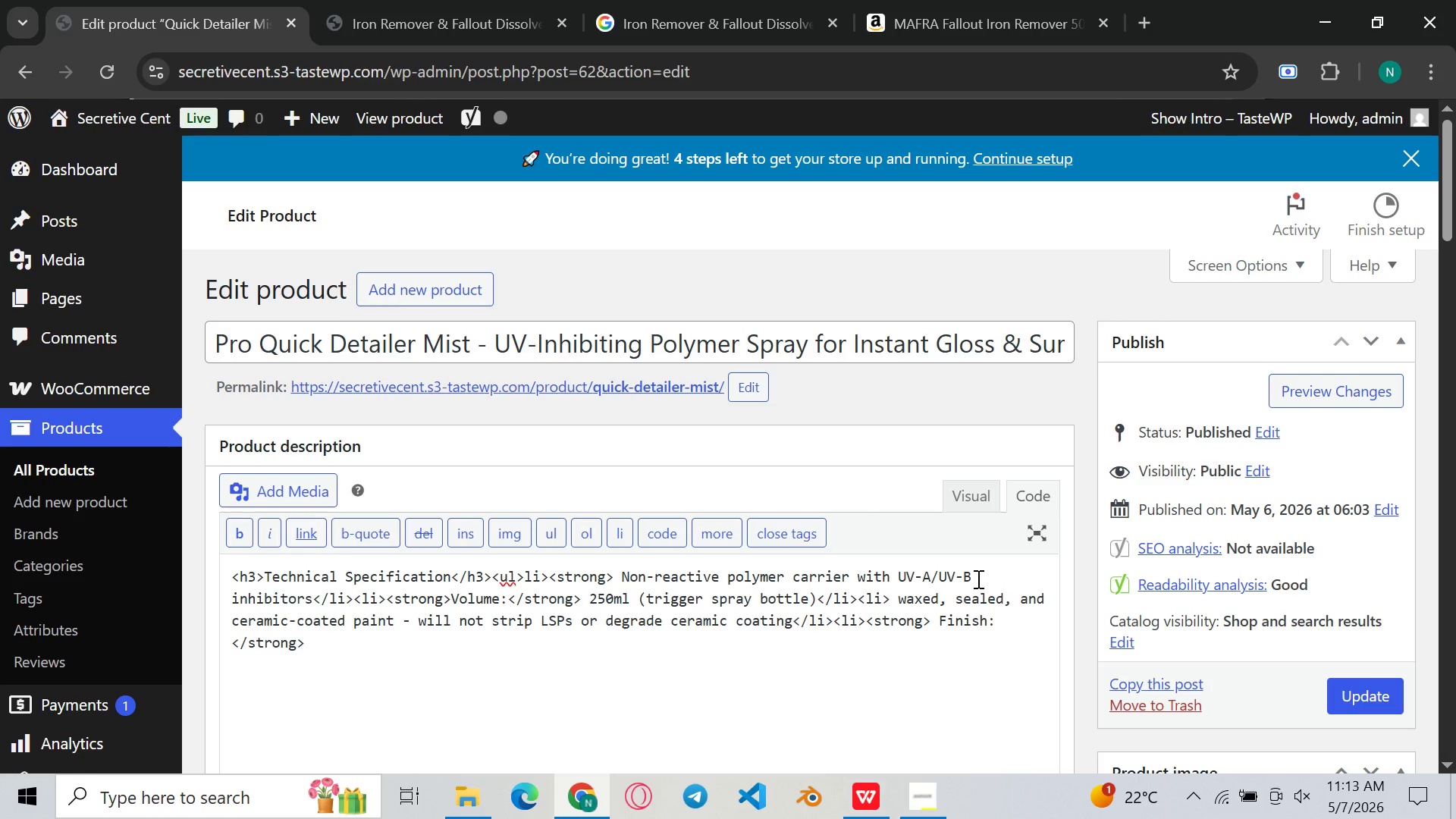 
type(<strong>)
 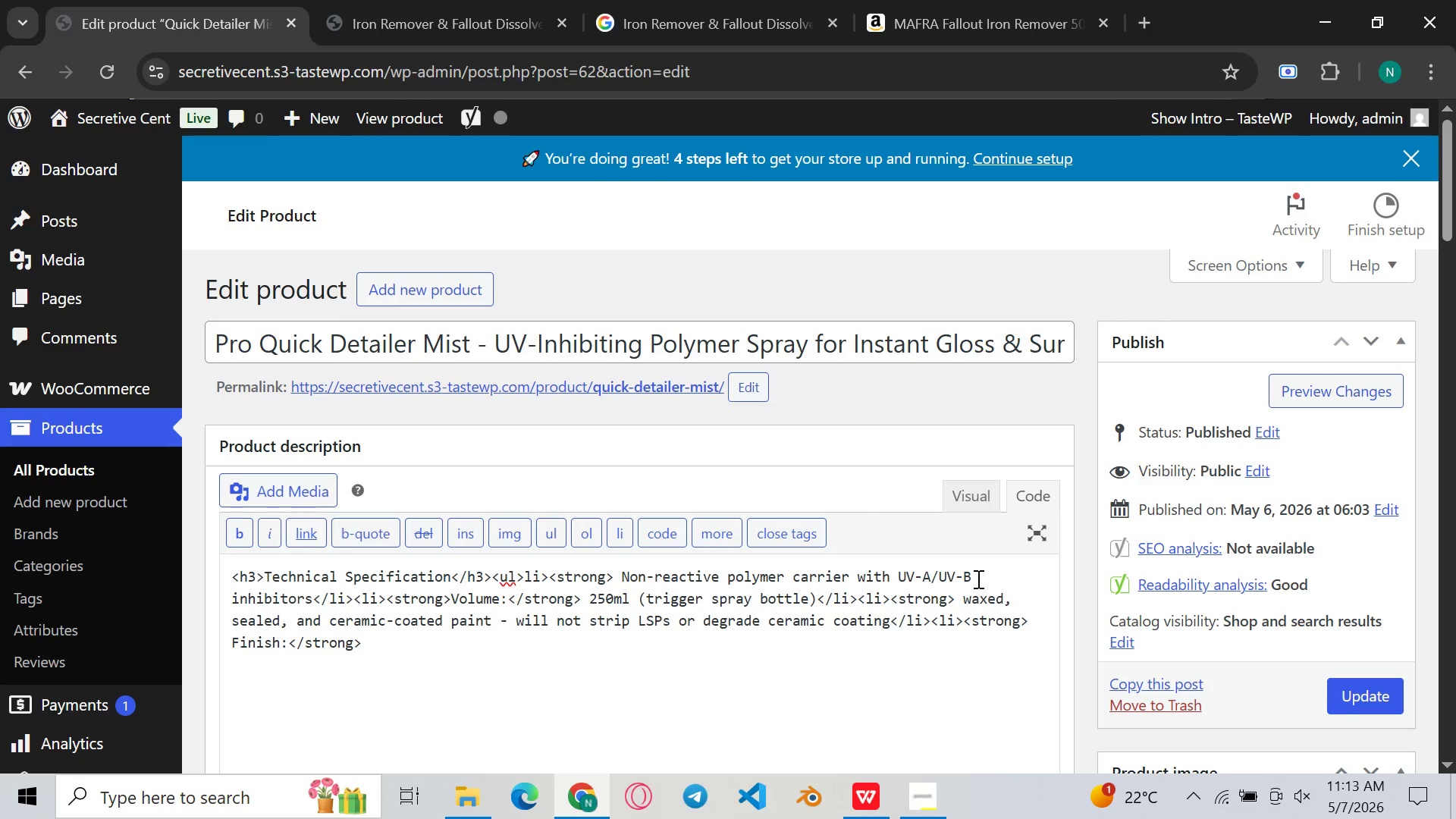 
type(Compatiblity:</strong>)
 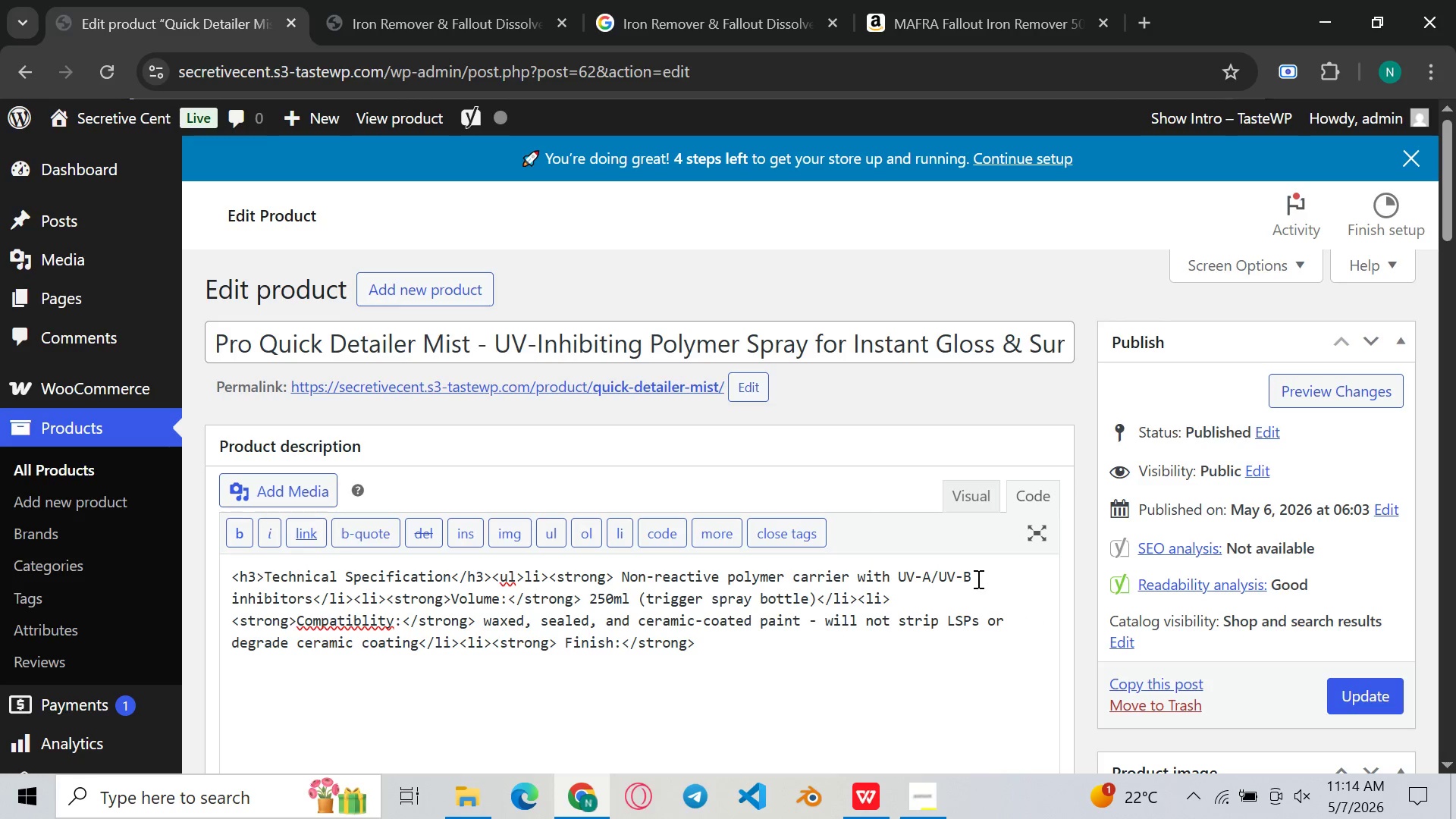 
wait(9.42)
 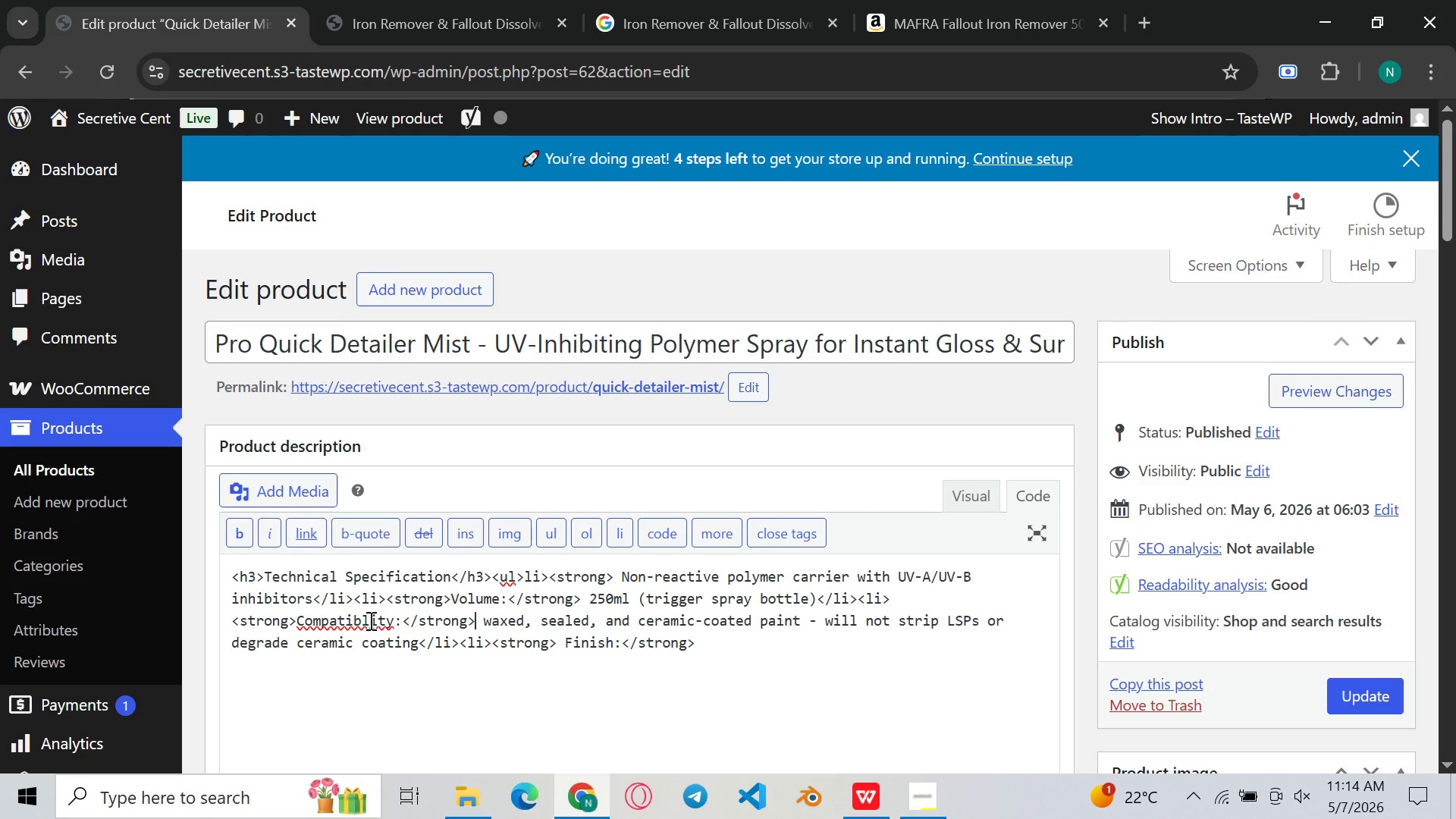 
left_click([359, 626])
 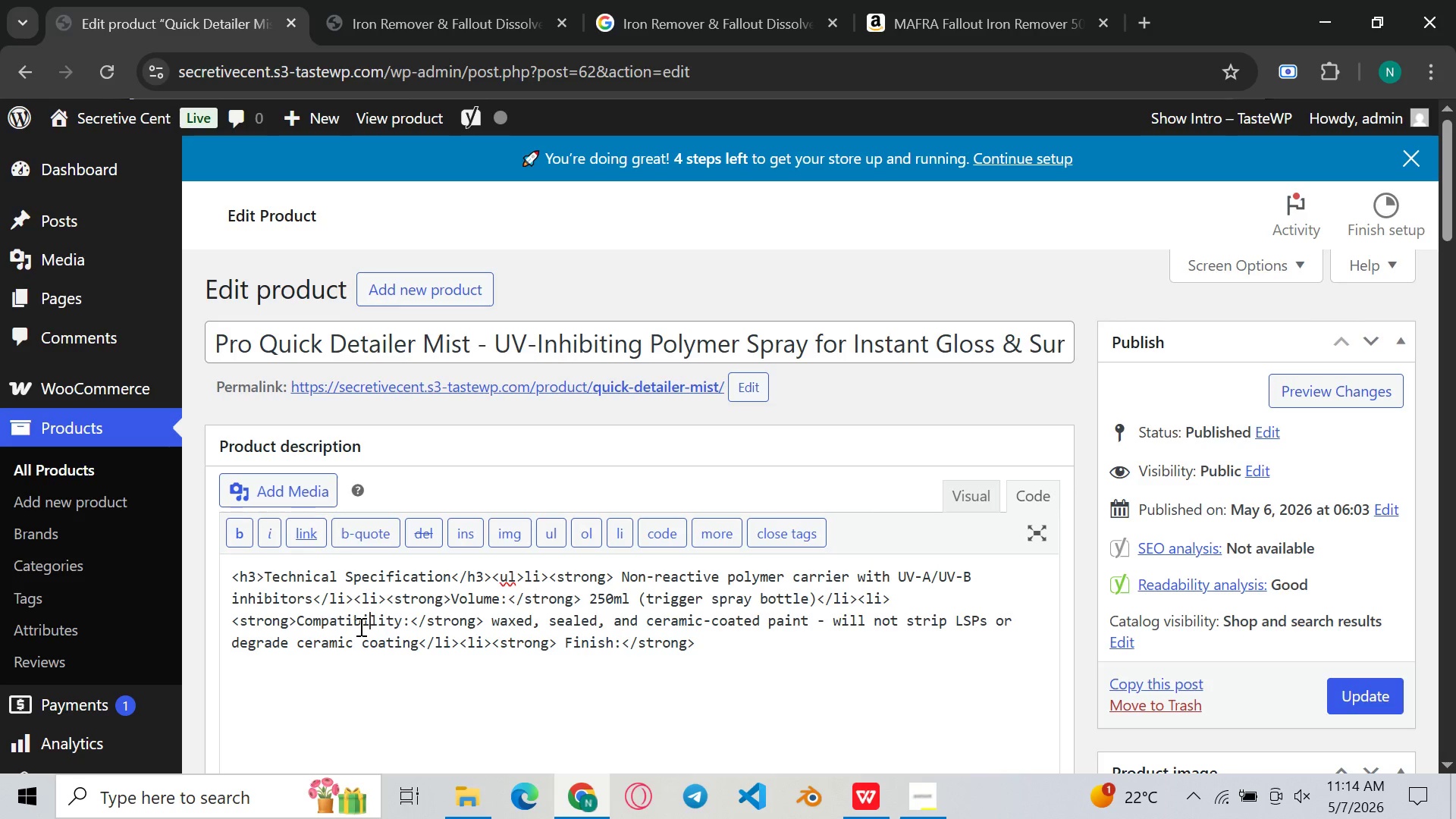 
key(I)
 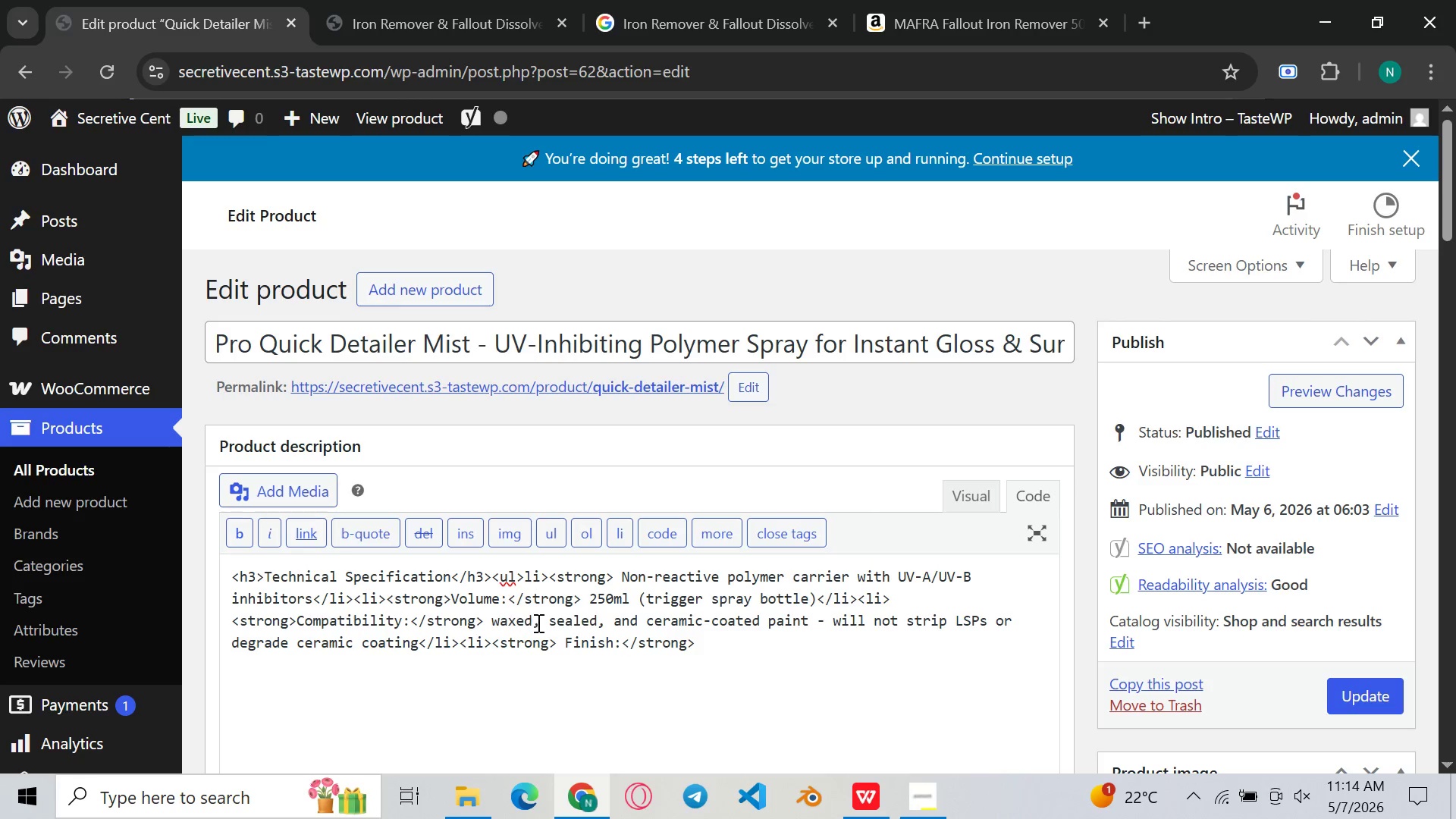 
wait(5.14)
 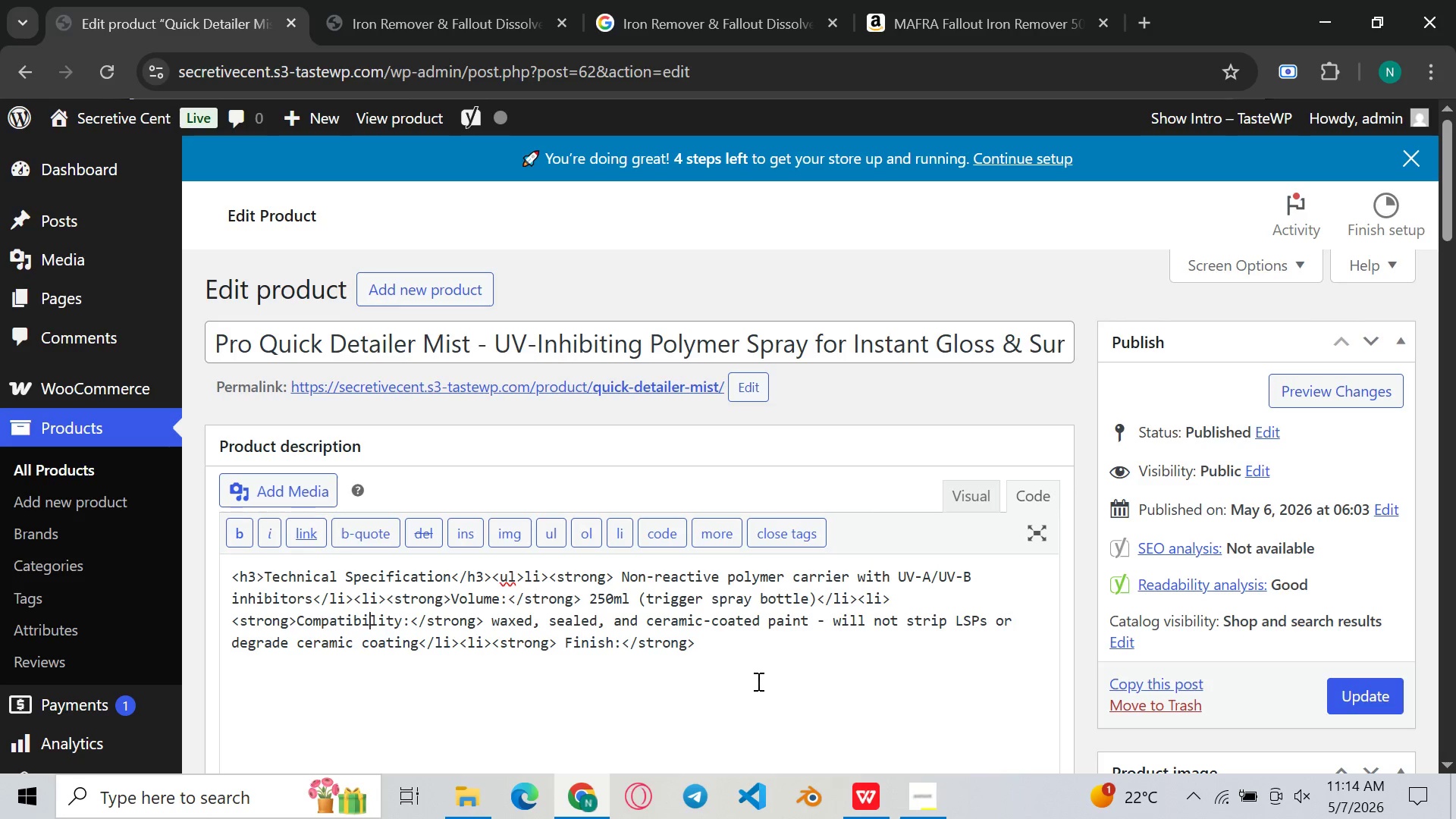 
left_click([490, 626])
 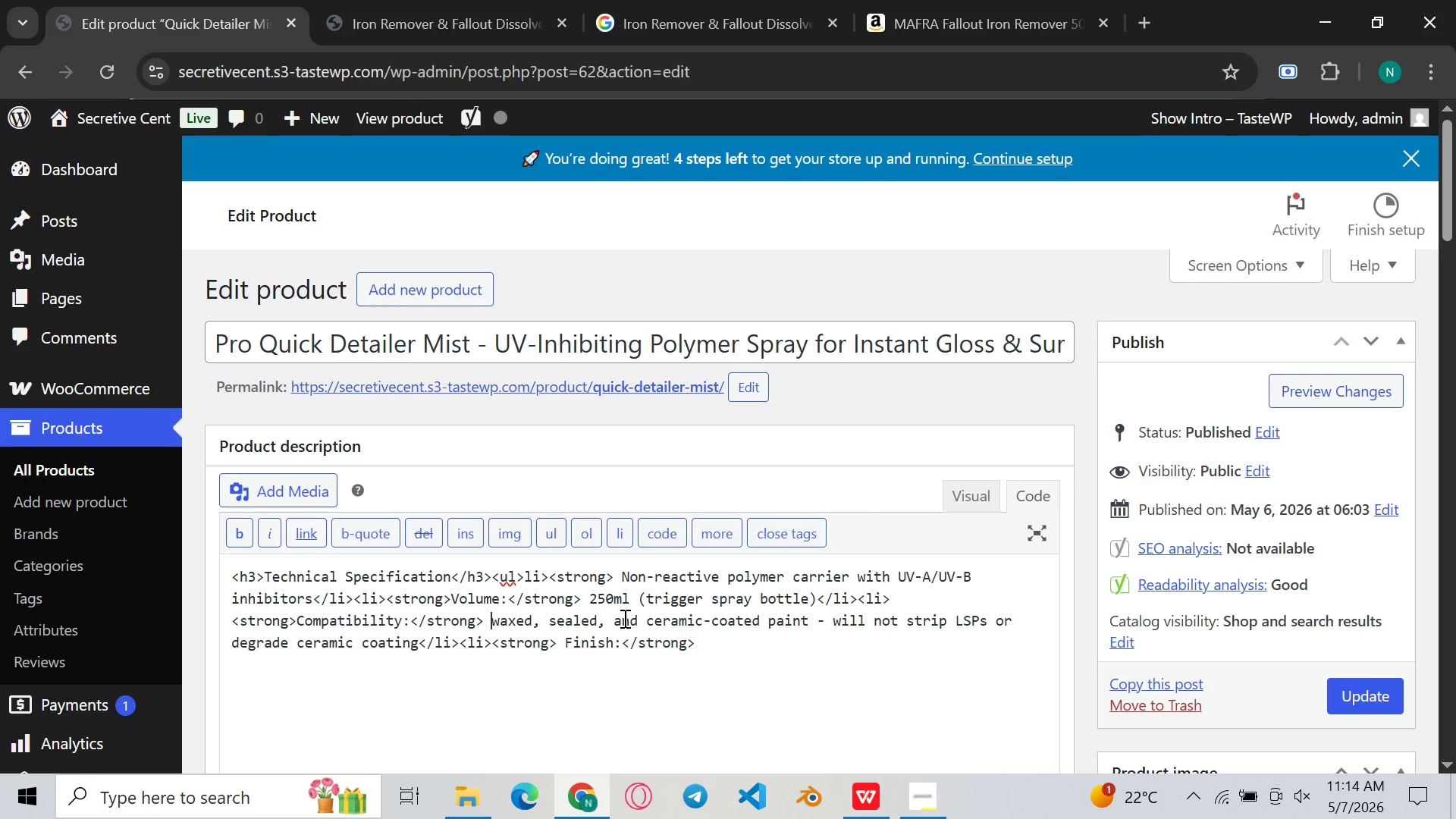 
wait(5.95)
 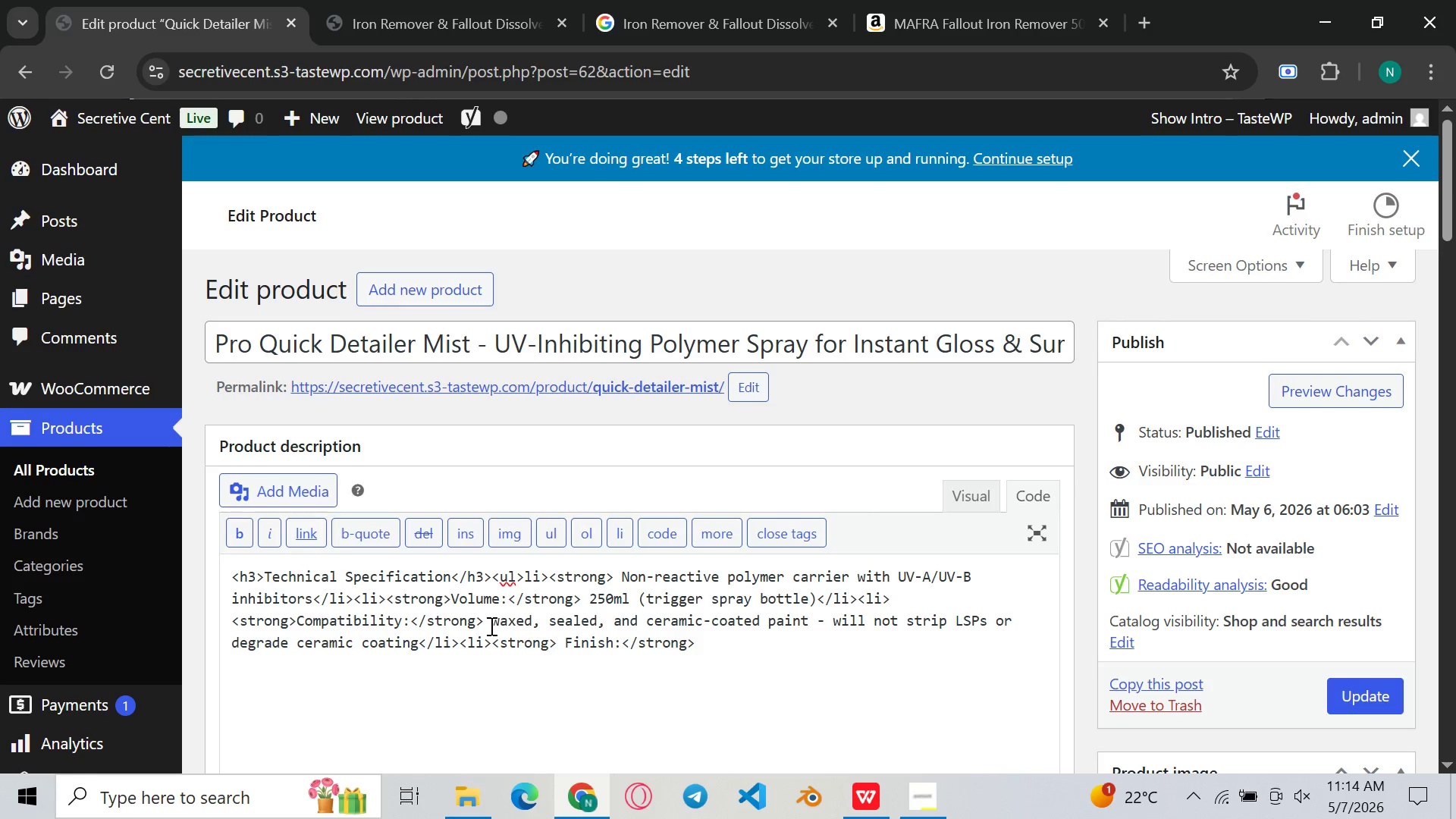 
type(Safe on )
 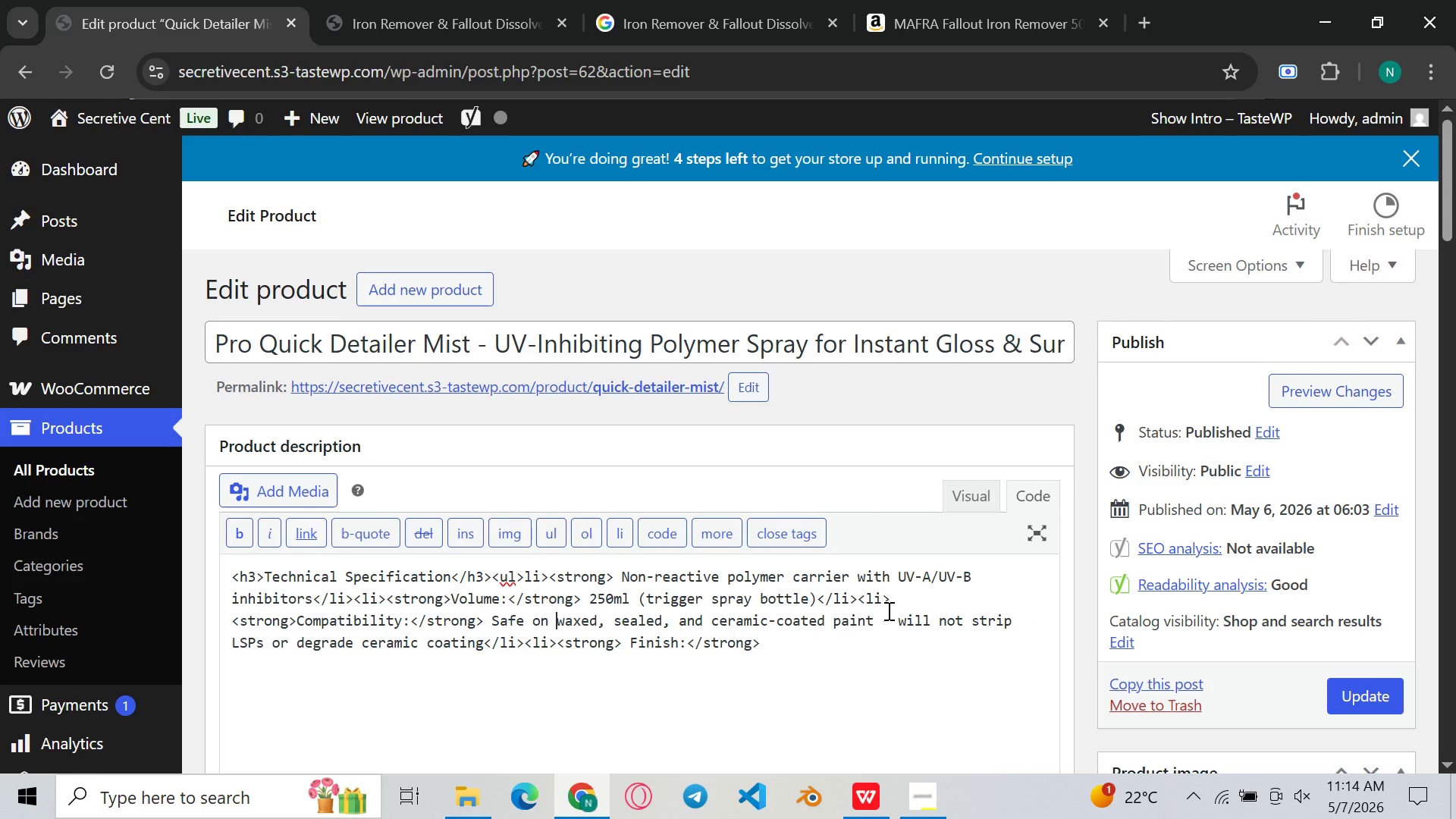 
key(Backspace)
 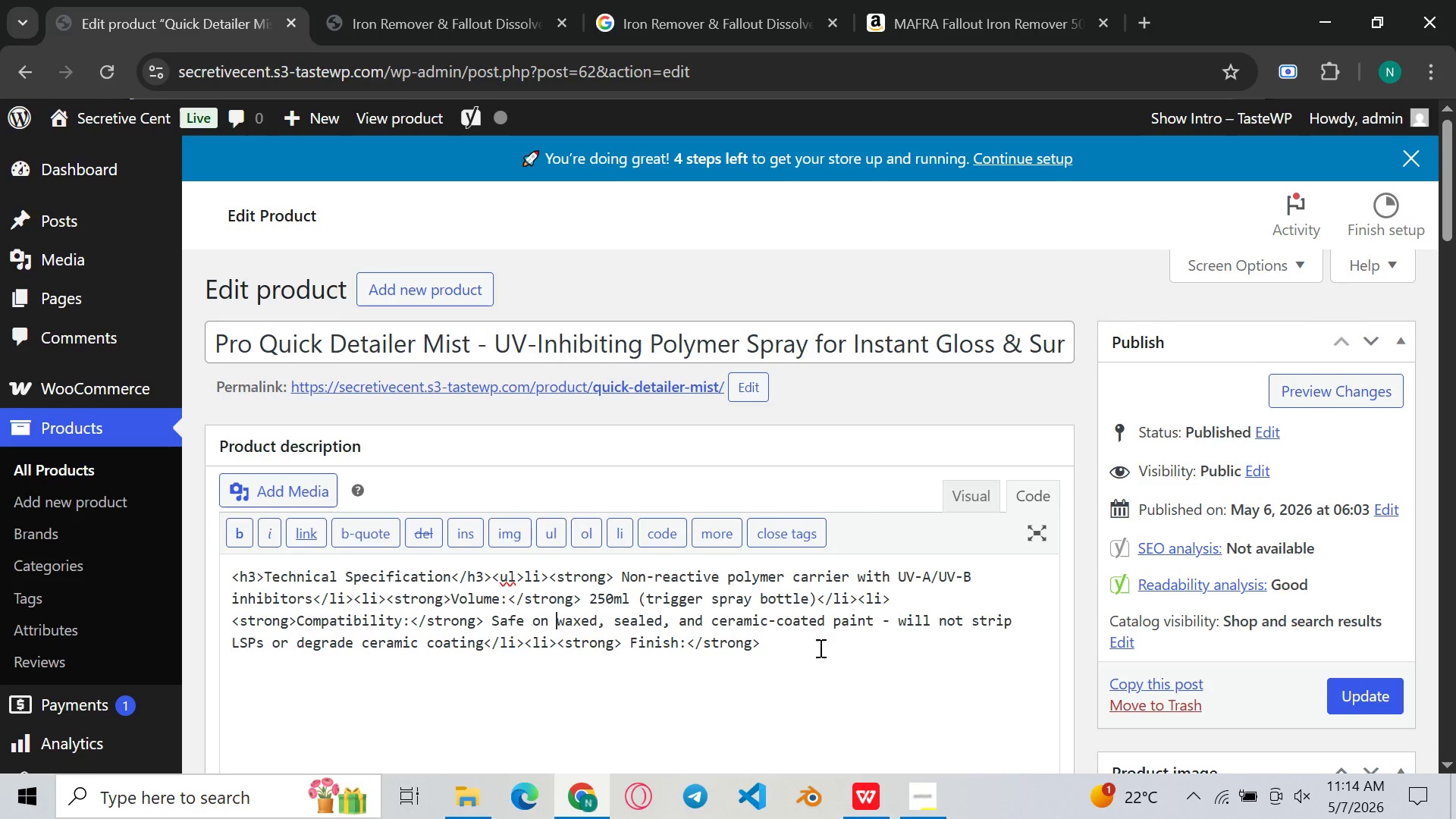 
key(Space)
 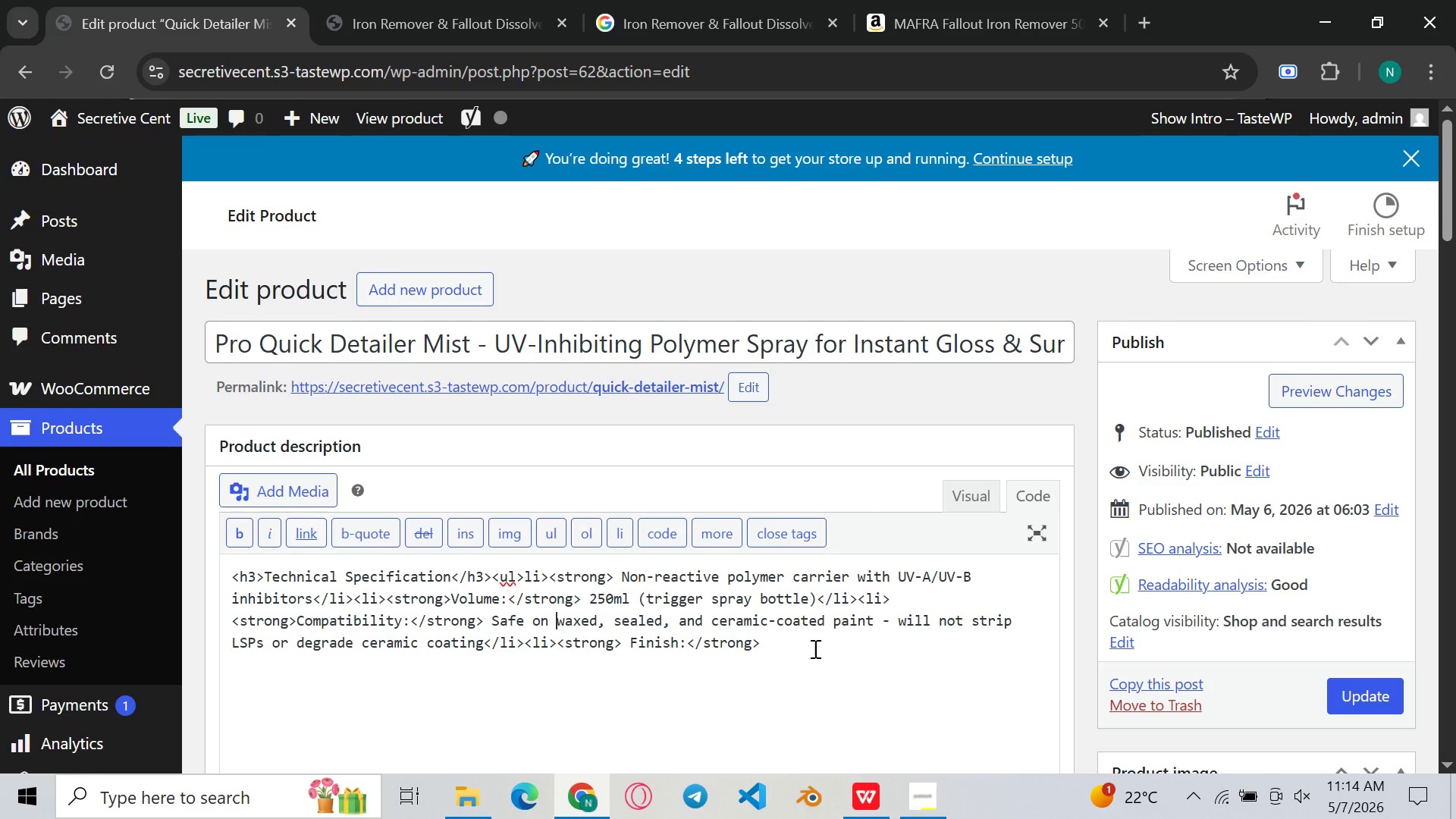 
left_click([814, 648])
 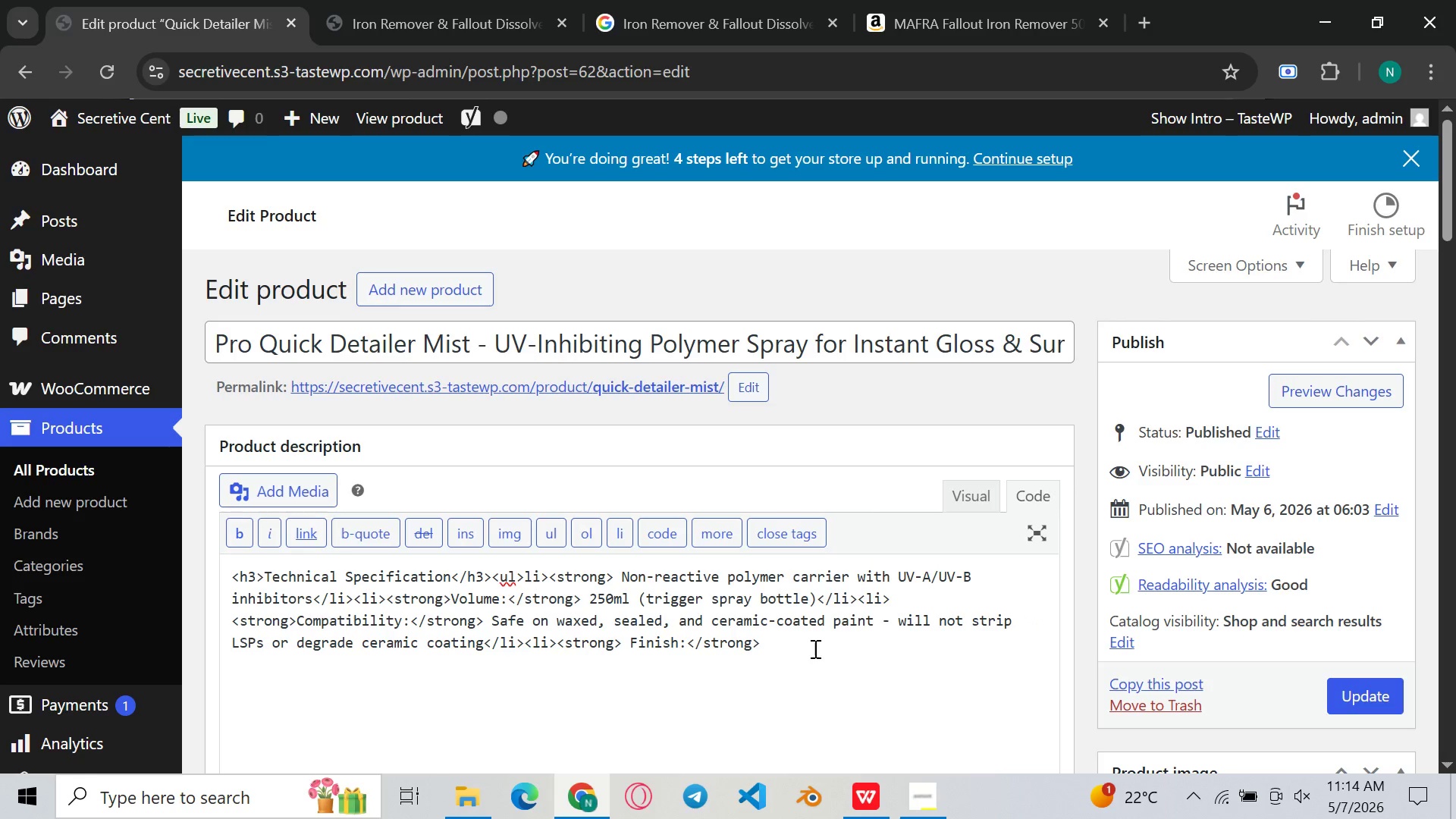 
type(Adds gloss depth and slickness with every application </li><li?)
key(Backspace)
type(> <strong>)
 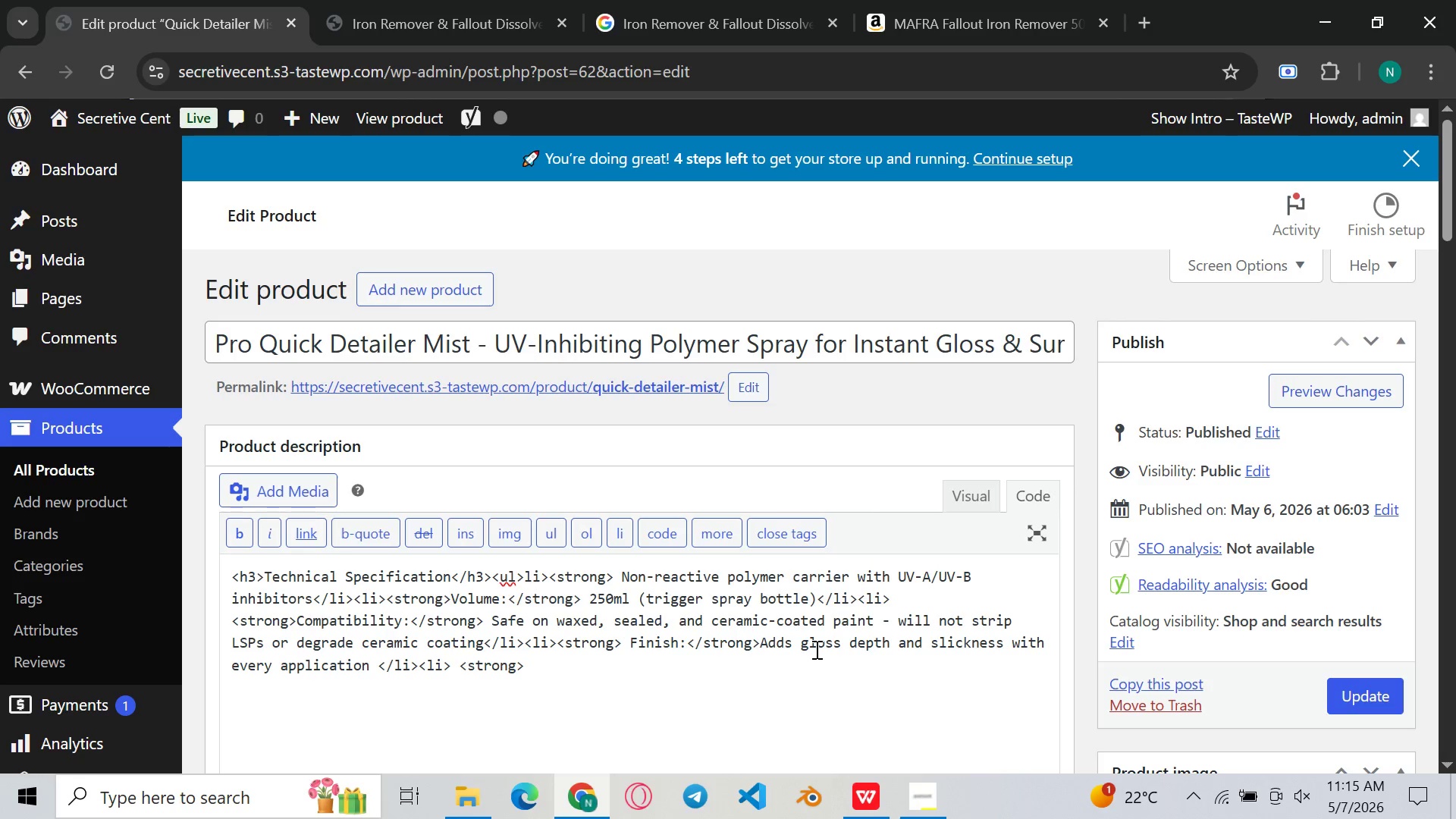 
type(UV inhibitors)
 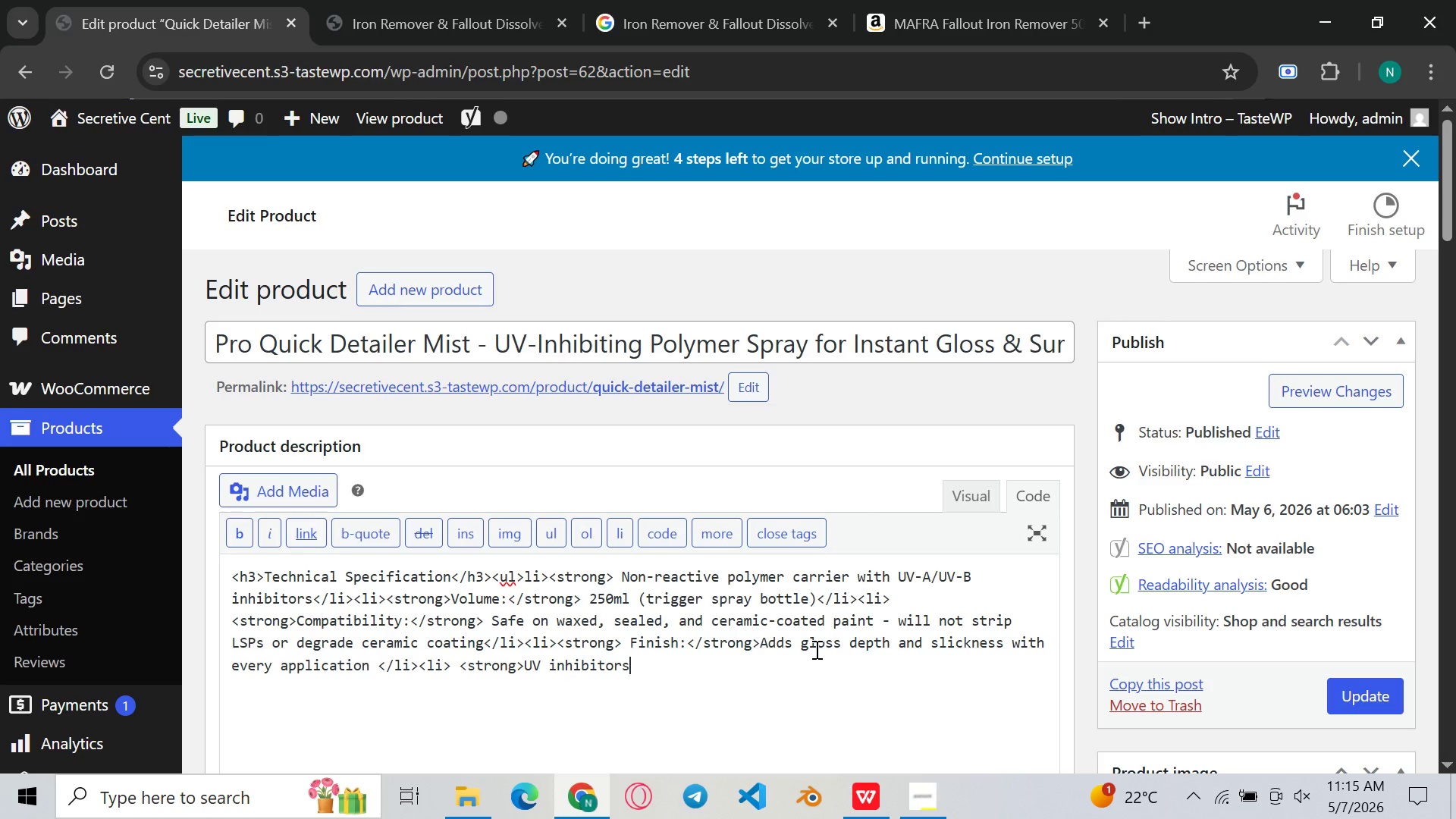 
wait(12.31)
 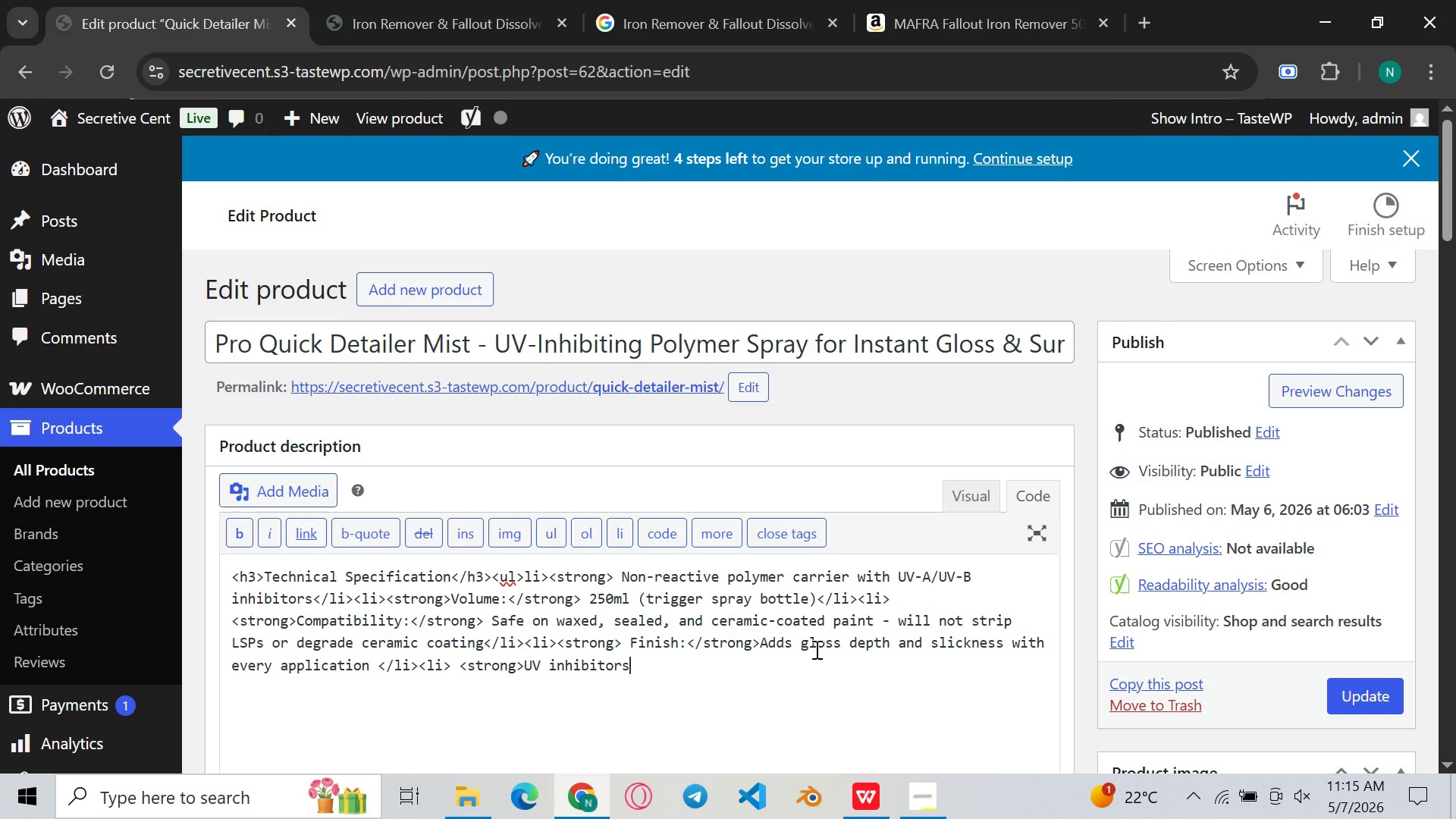 
key(Backspace)
 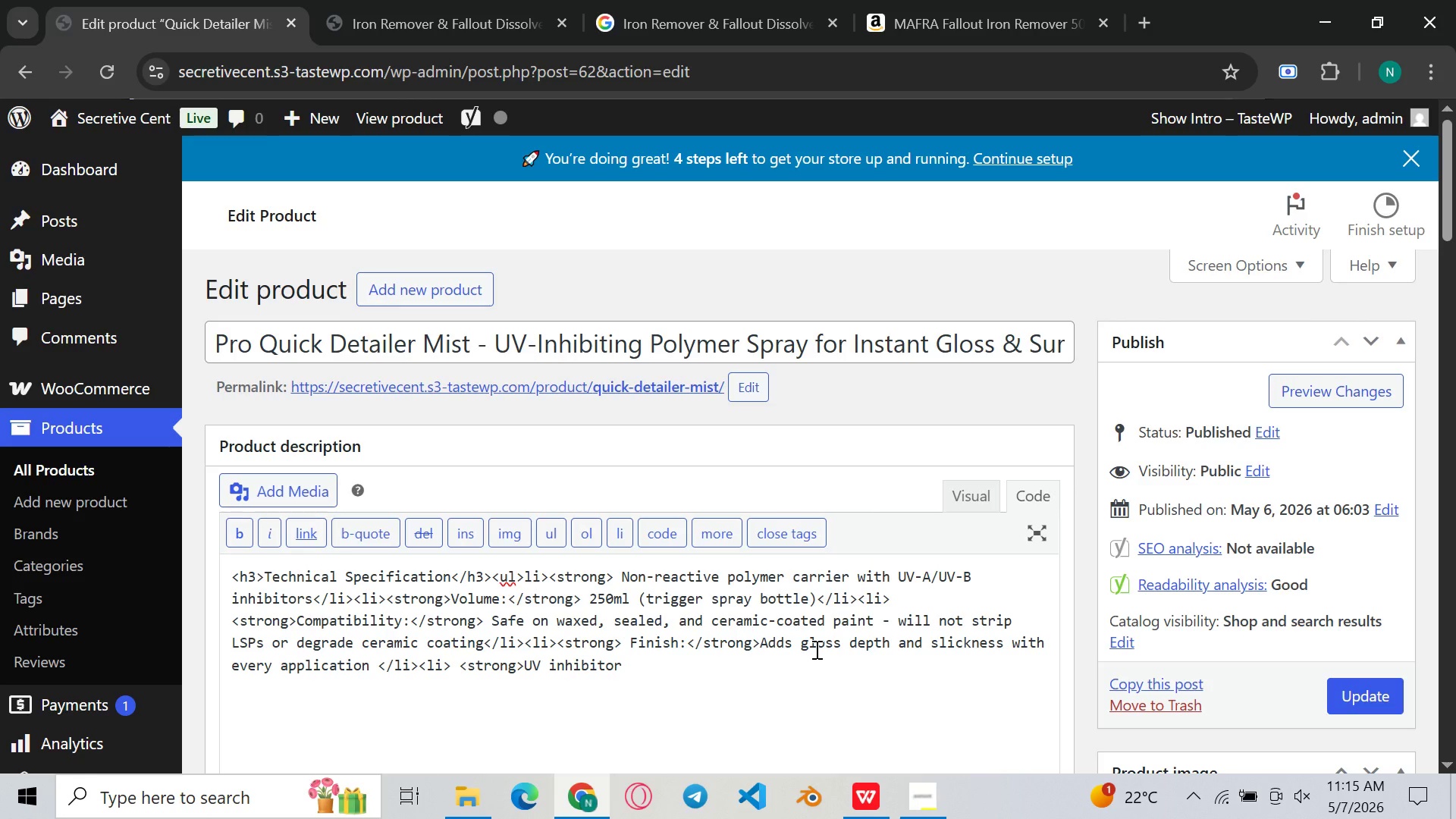 
wait(8.2)
 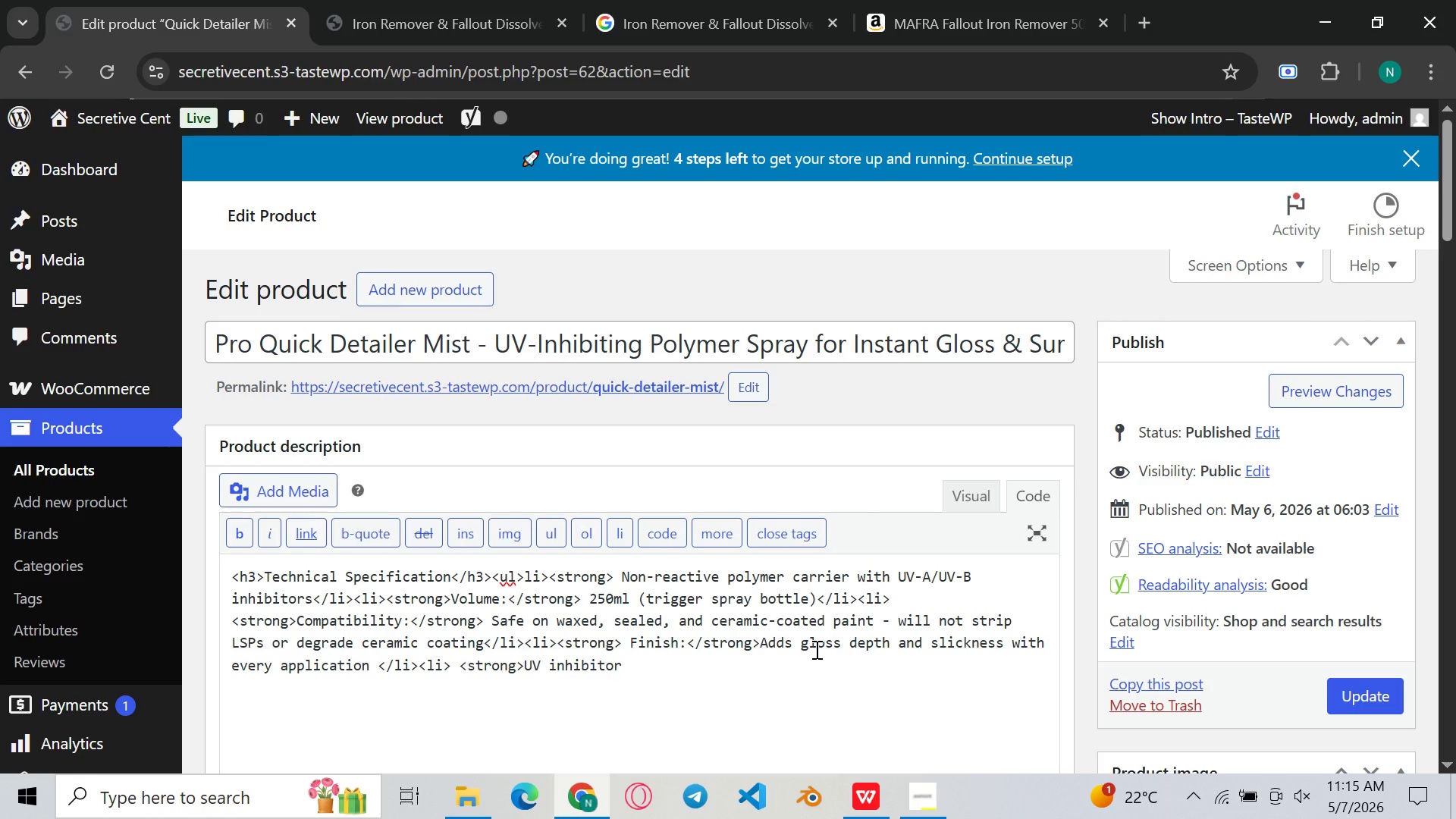 
left_click([557, 676])
 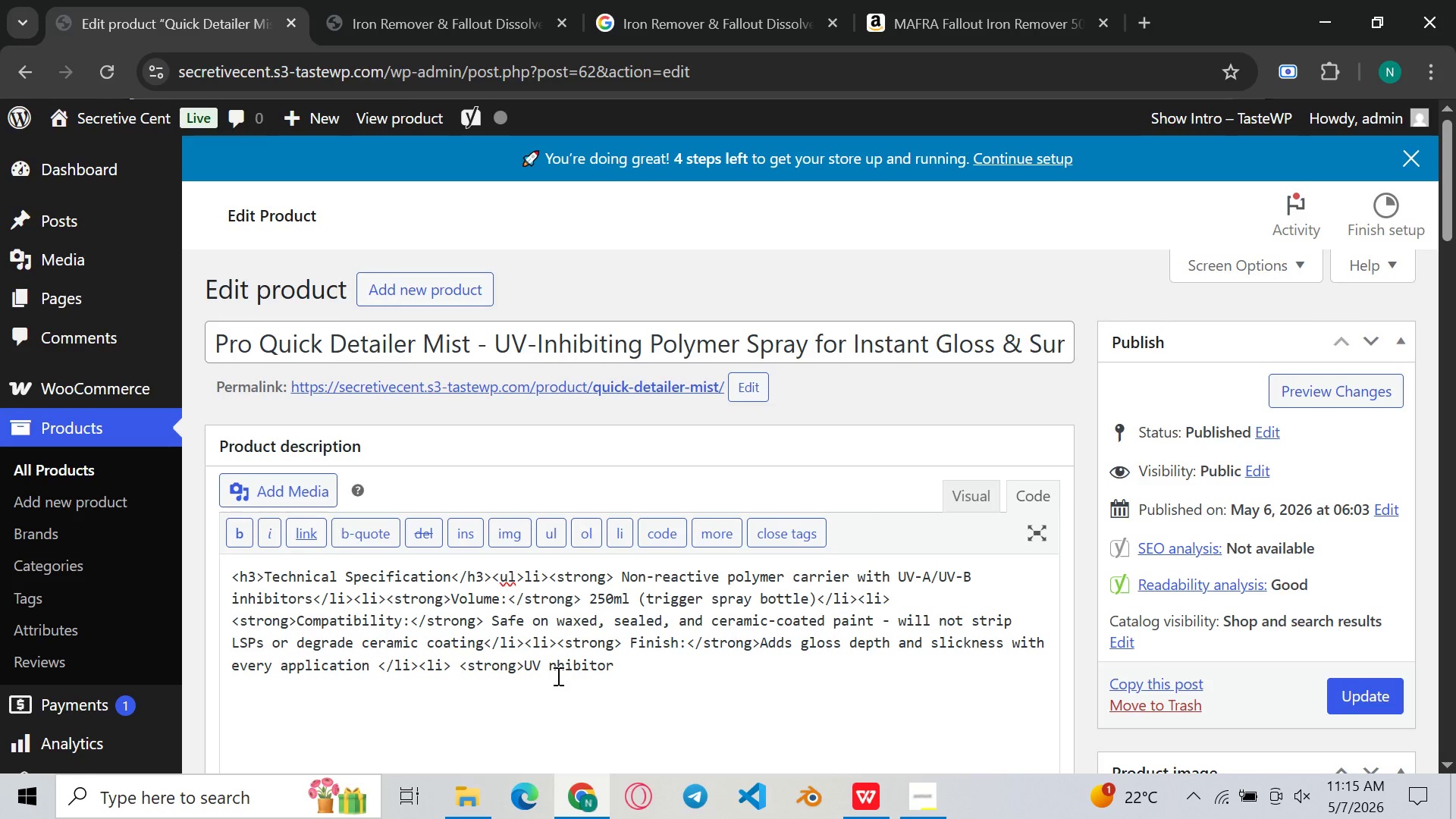 
key(Backspace)
 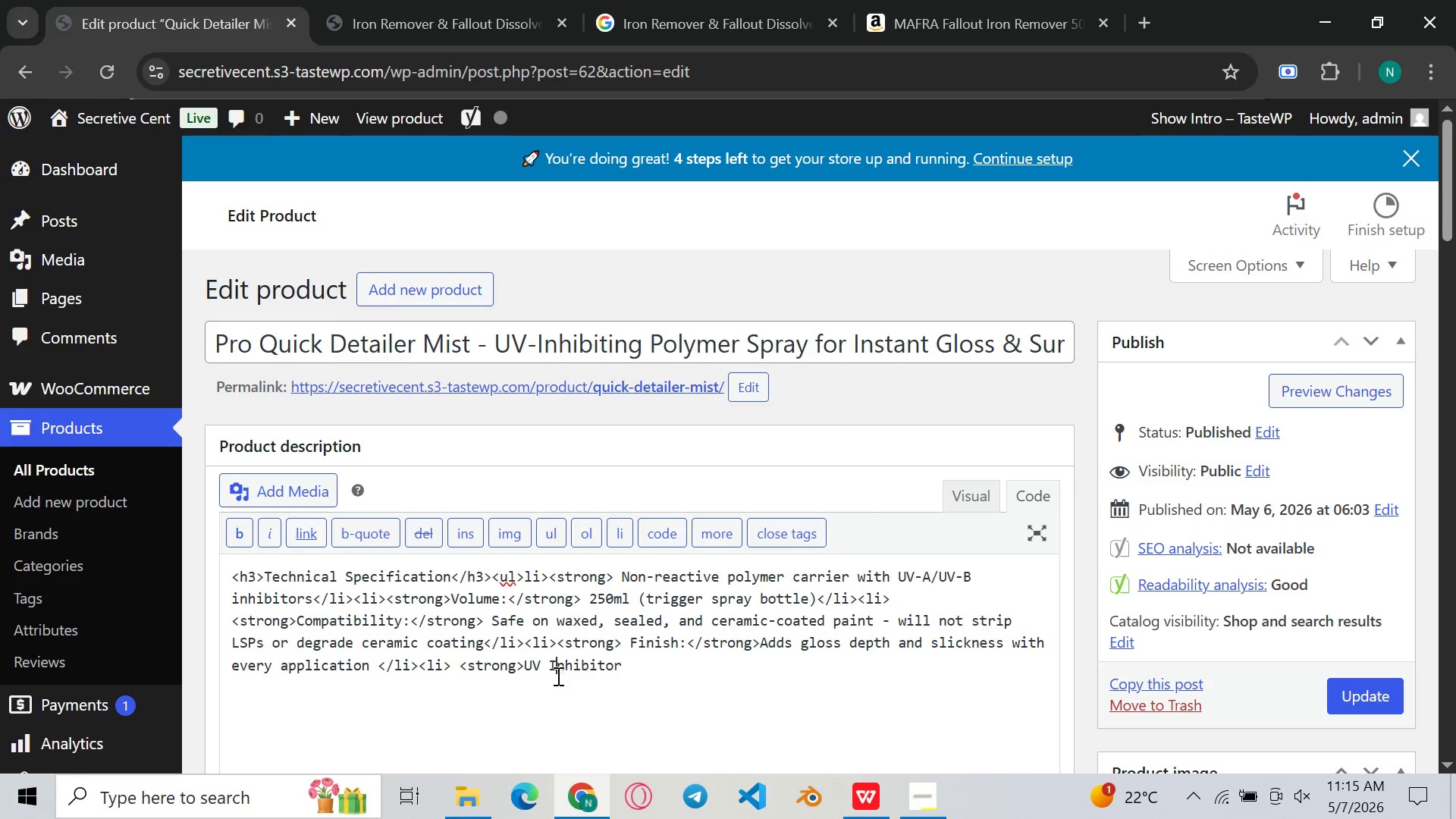 
key(Shift+ShiftLeft)
 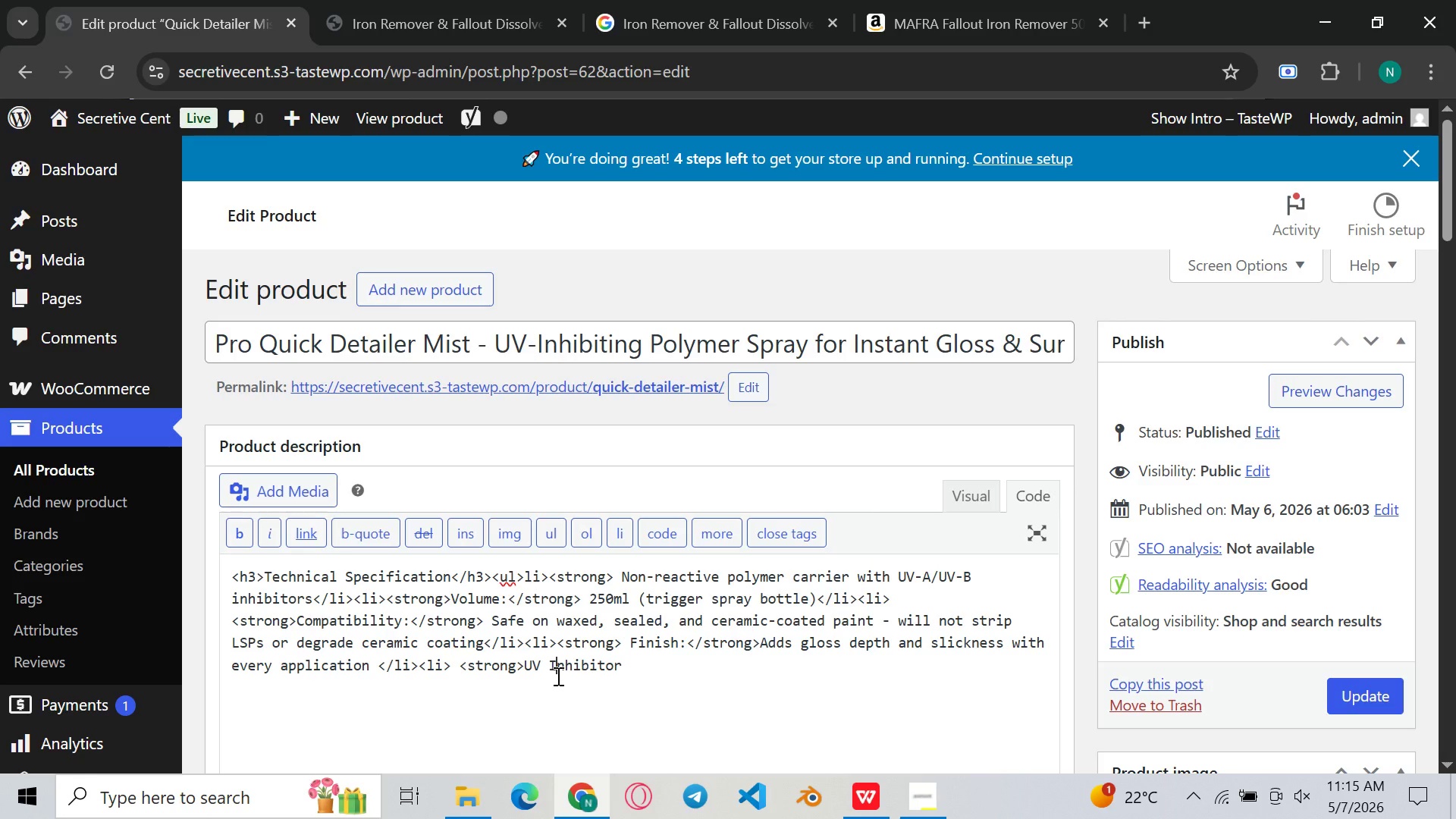 
key(Shift+I)
 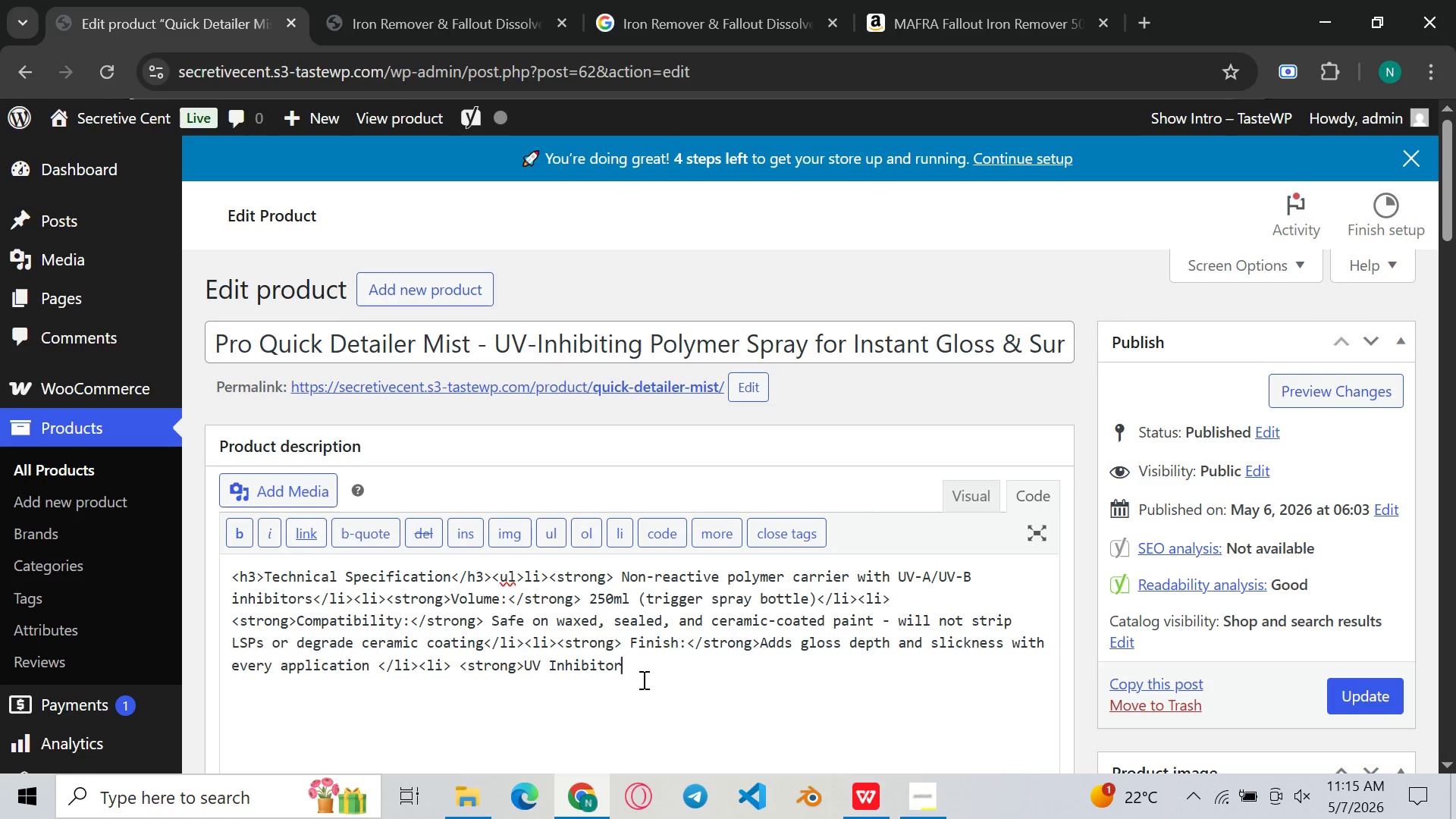 
left_click([642, 679])
 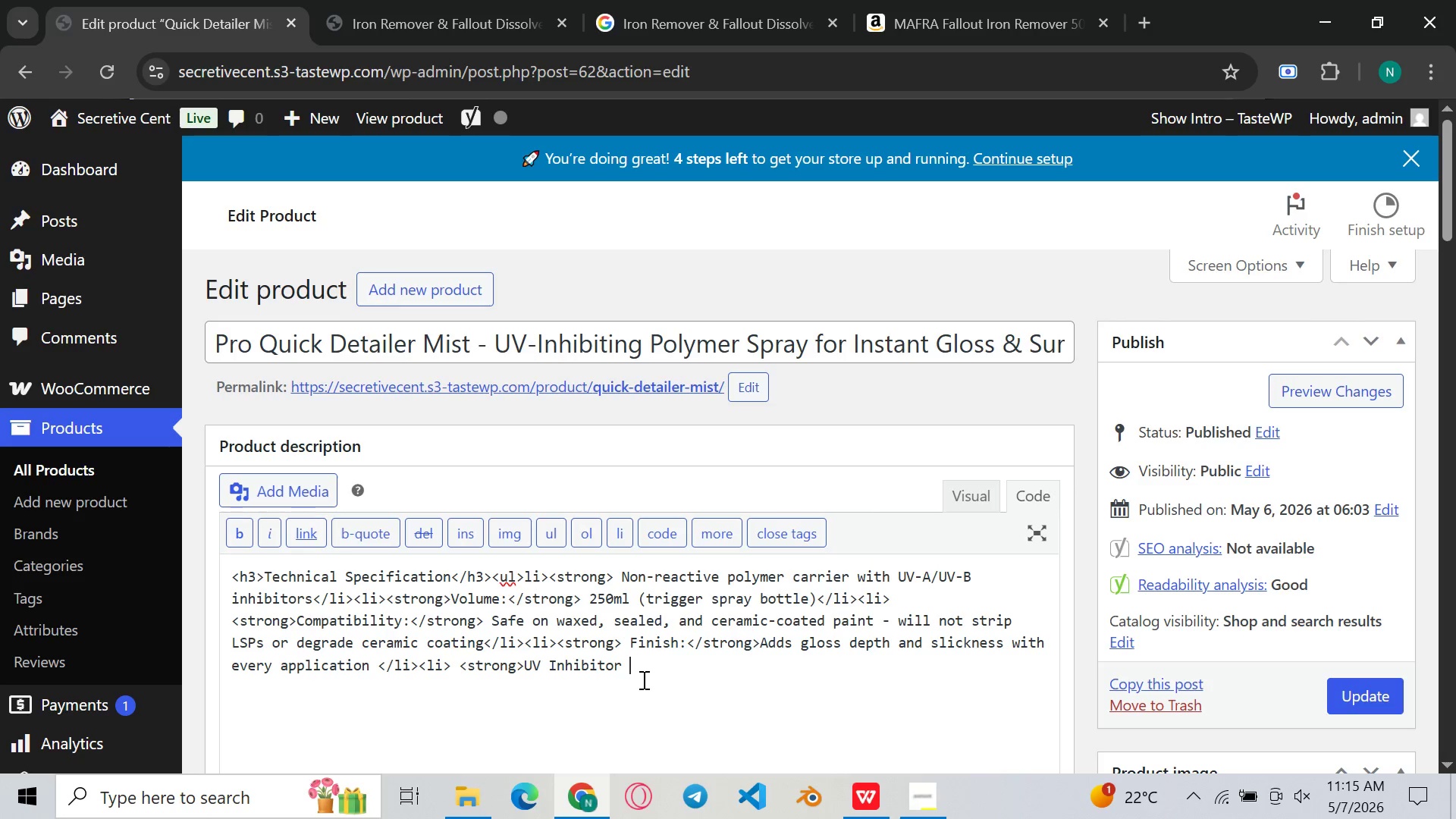 
type( UV )
key(Backspace)
key(Backspace)
key(Backspace)
key(Backspace)
type(Activity )
 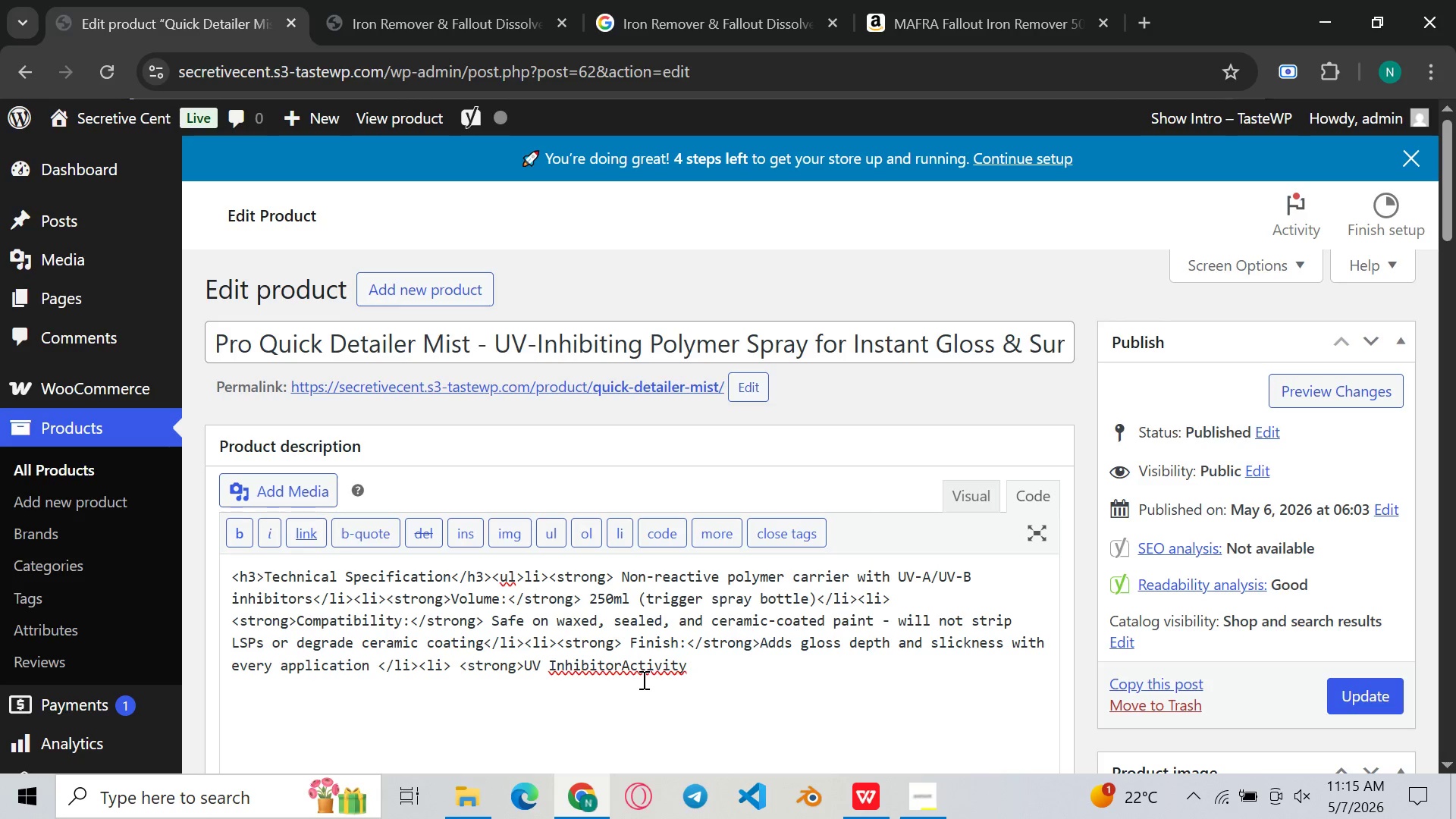 
left_click([618, 667])
 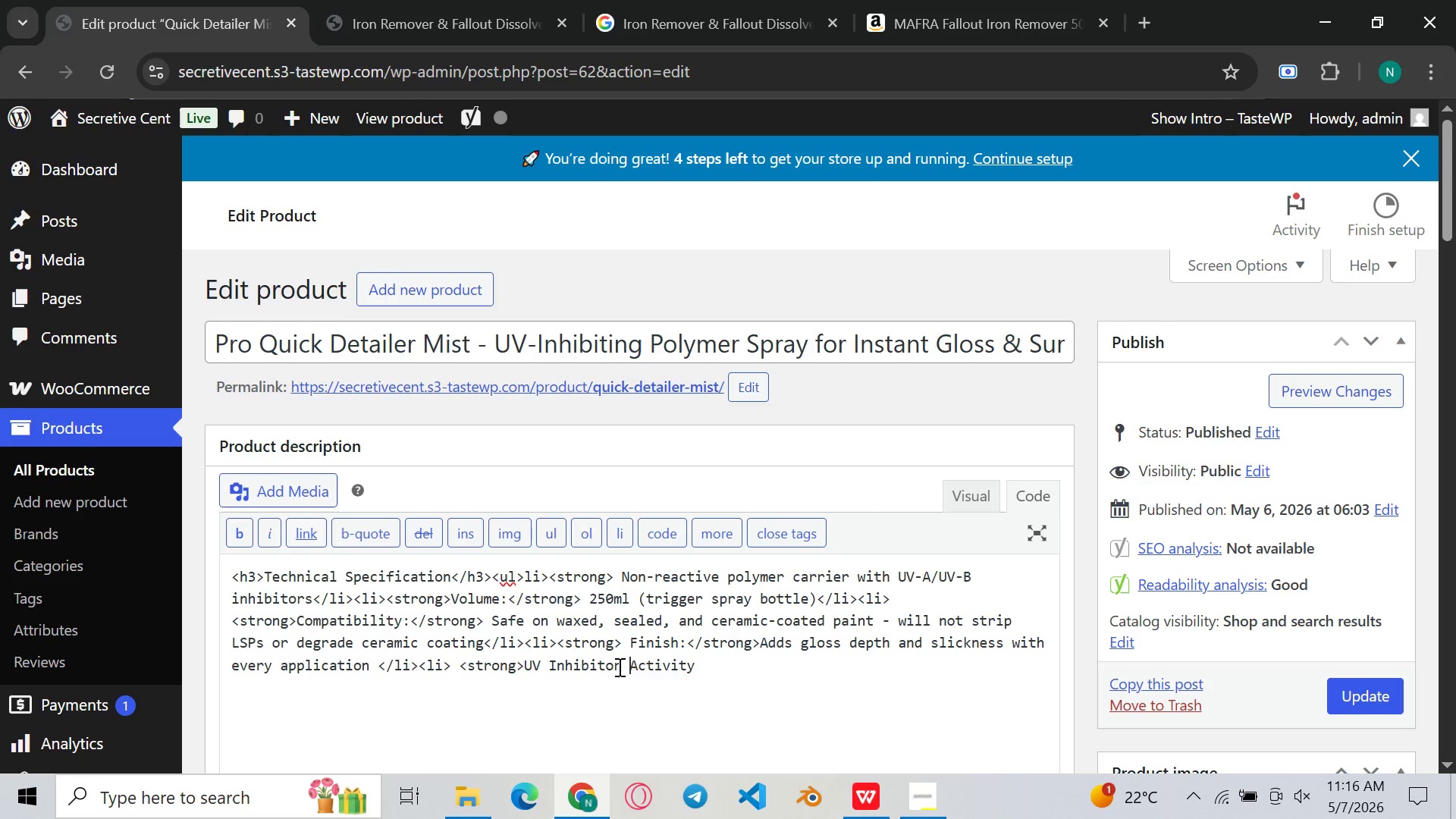 
key(Space)
 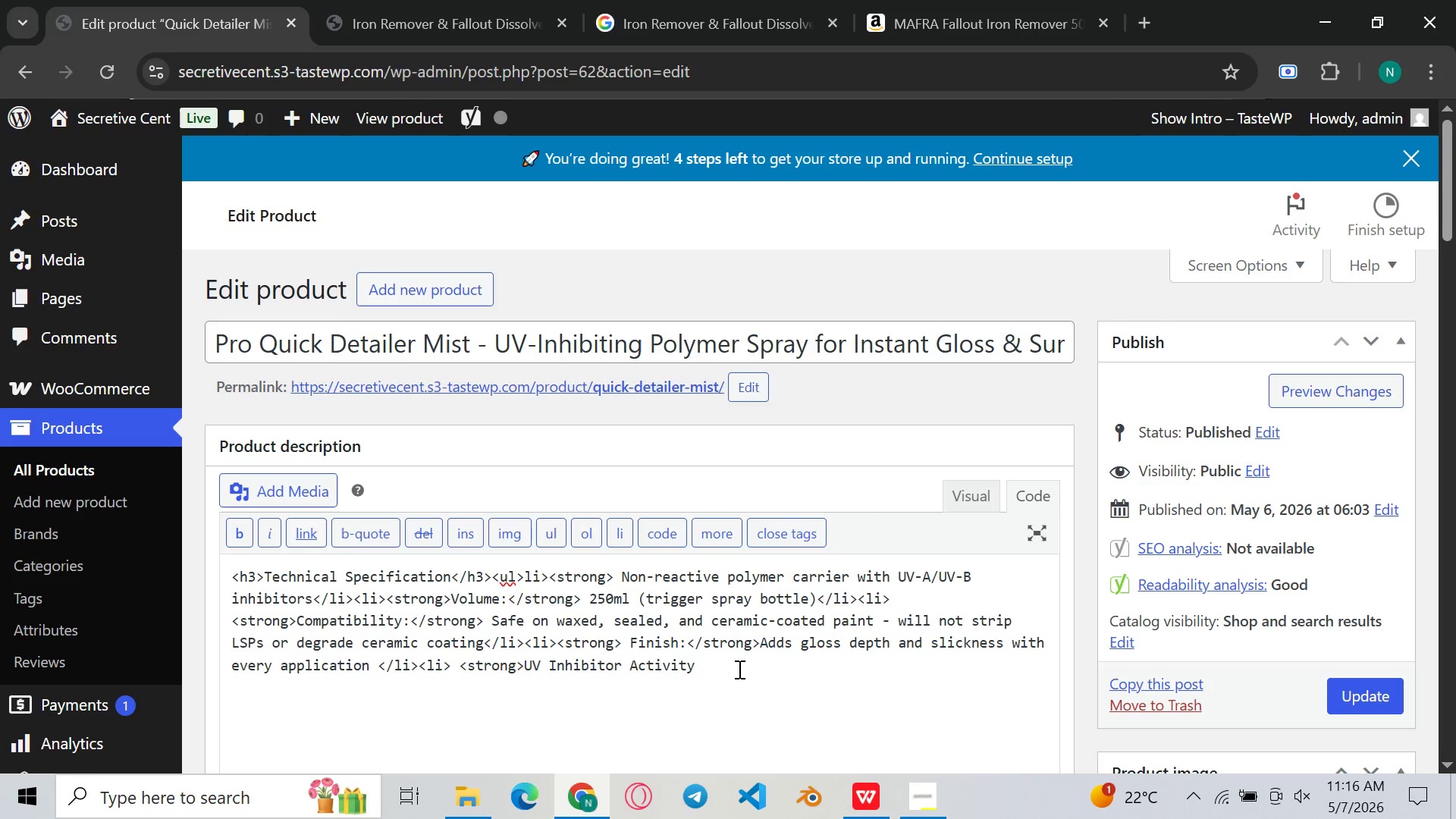 
left_click([738, 669])
 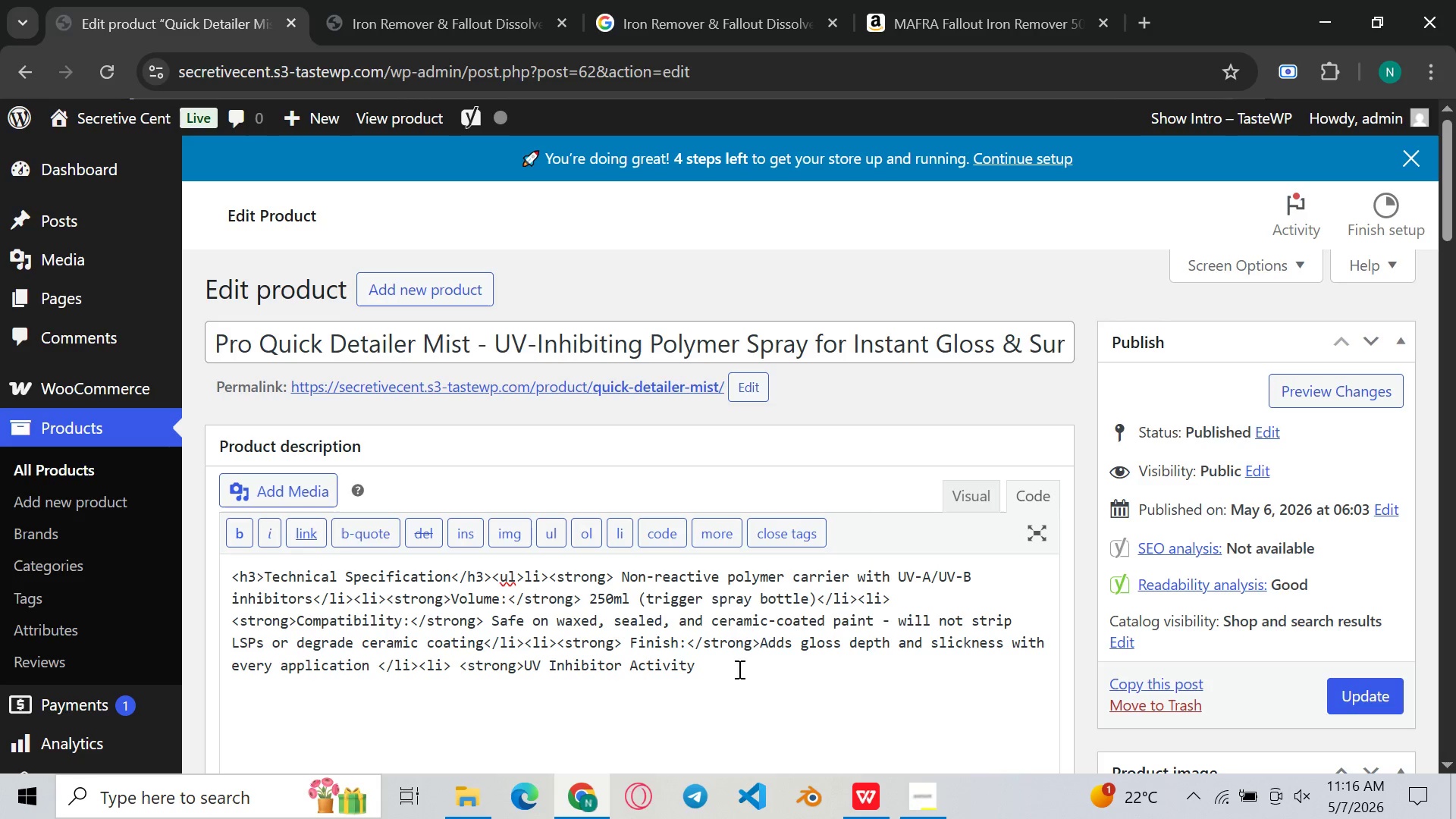 
key(Backspace)
type(:</strong>)
 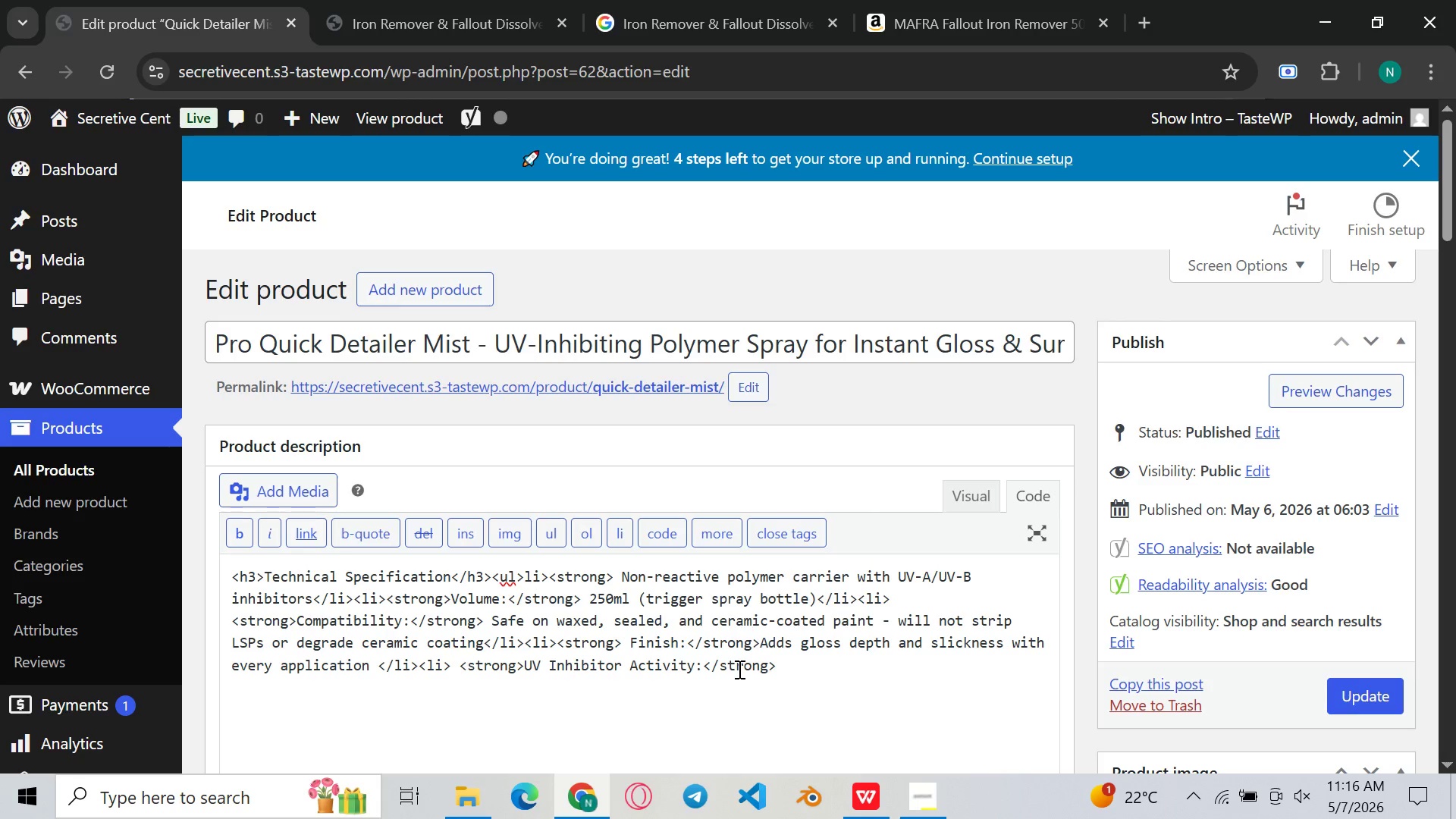 
type(Clay bs)
key(Backspace)
type(ar )
 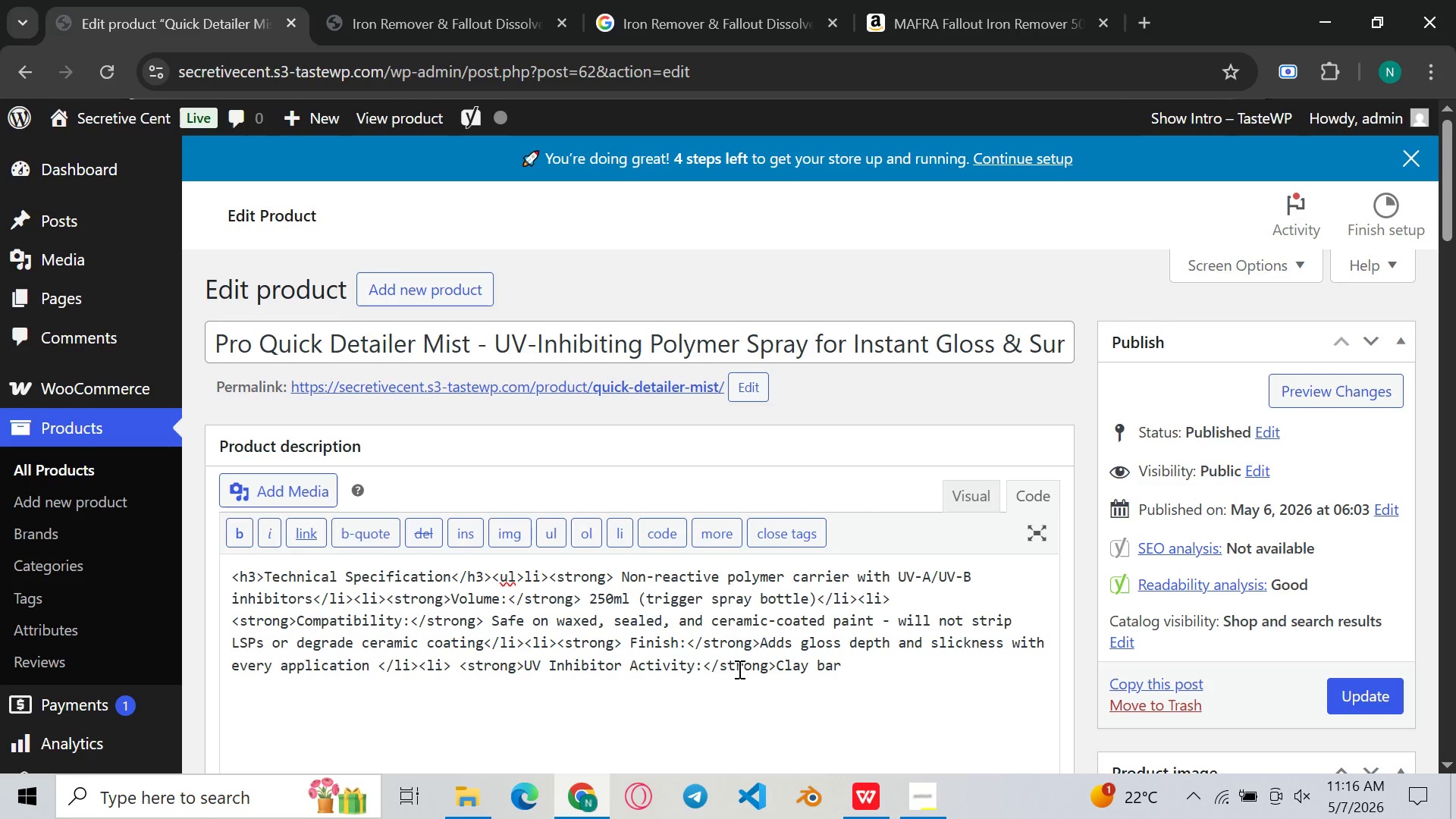 
type(lubricant(dilute 1:2 with water); polishing aid for panel wipes berween correction )
 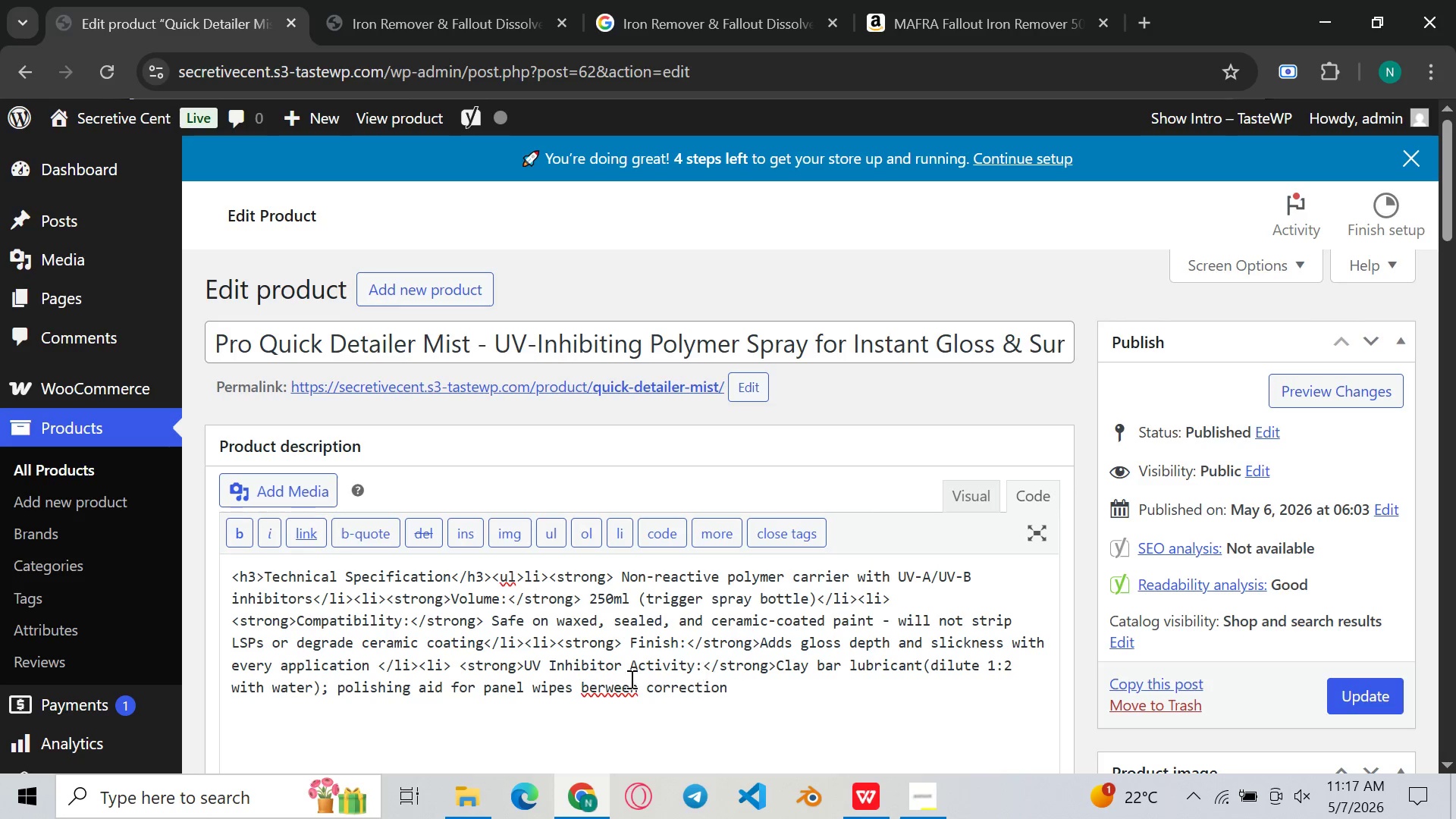 
left_click([603, 685])
 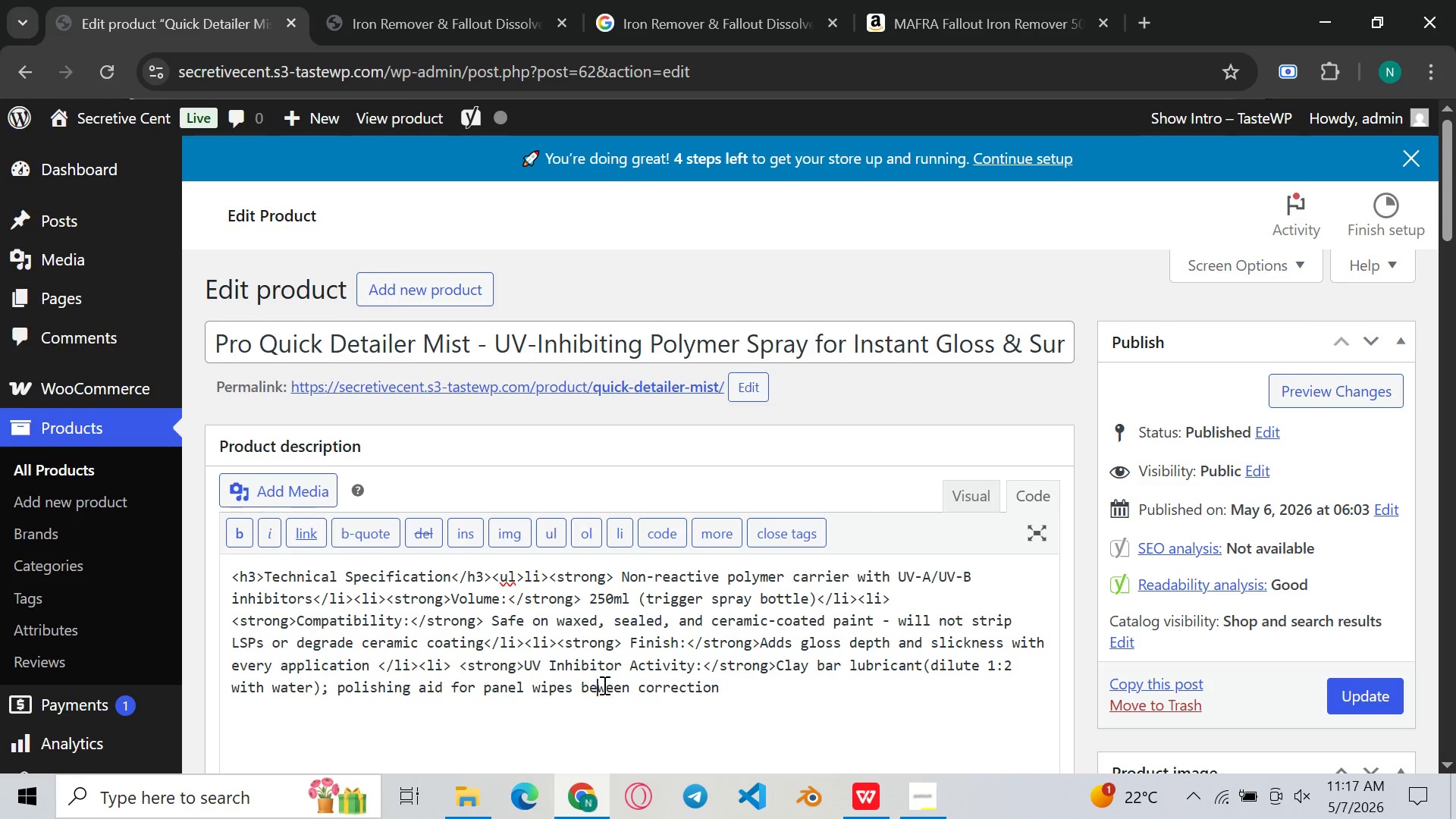 
key(Backspace)
 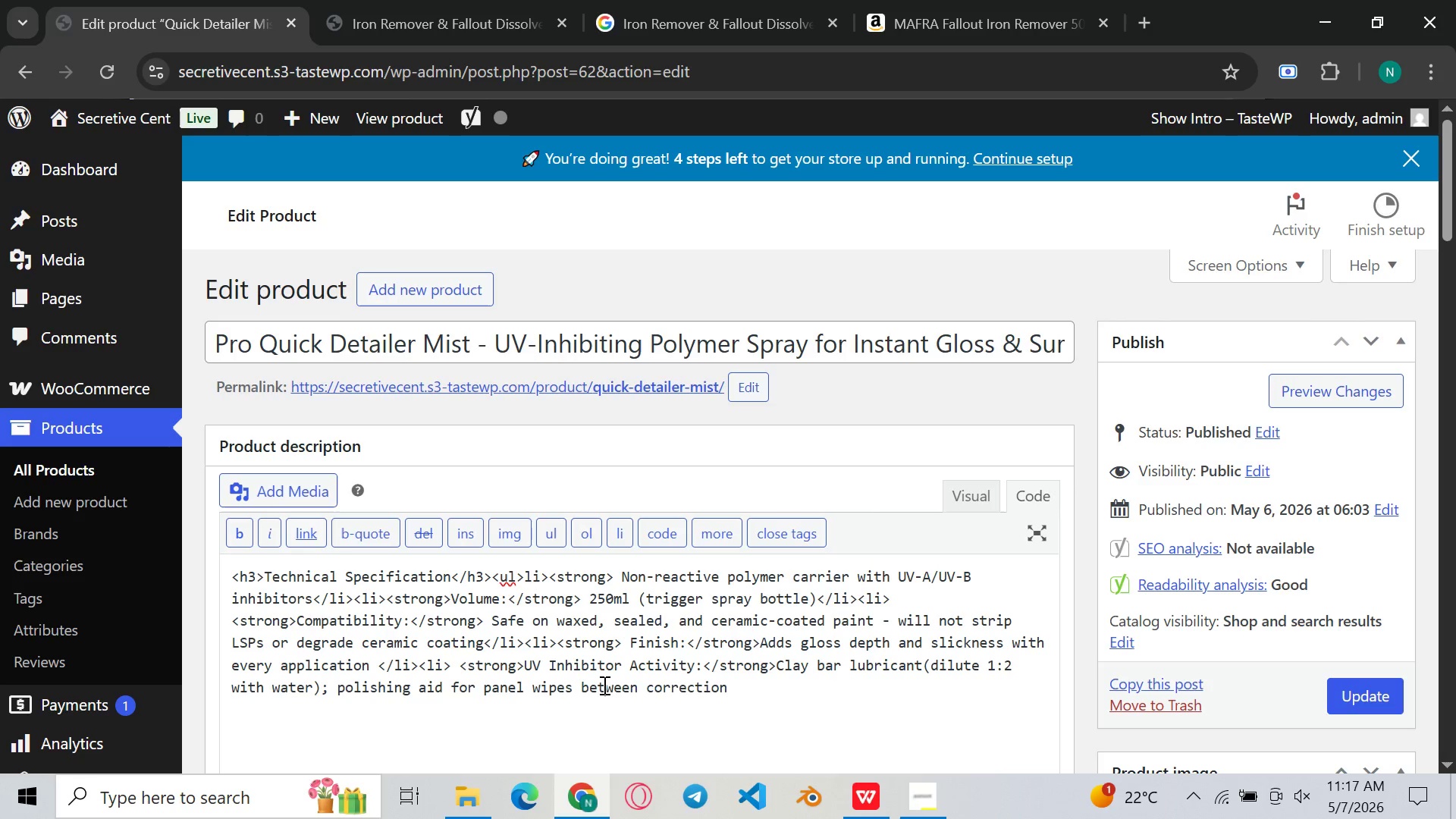 
key(T)
 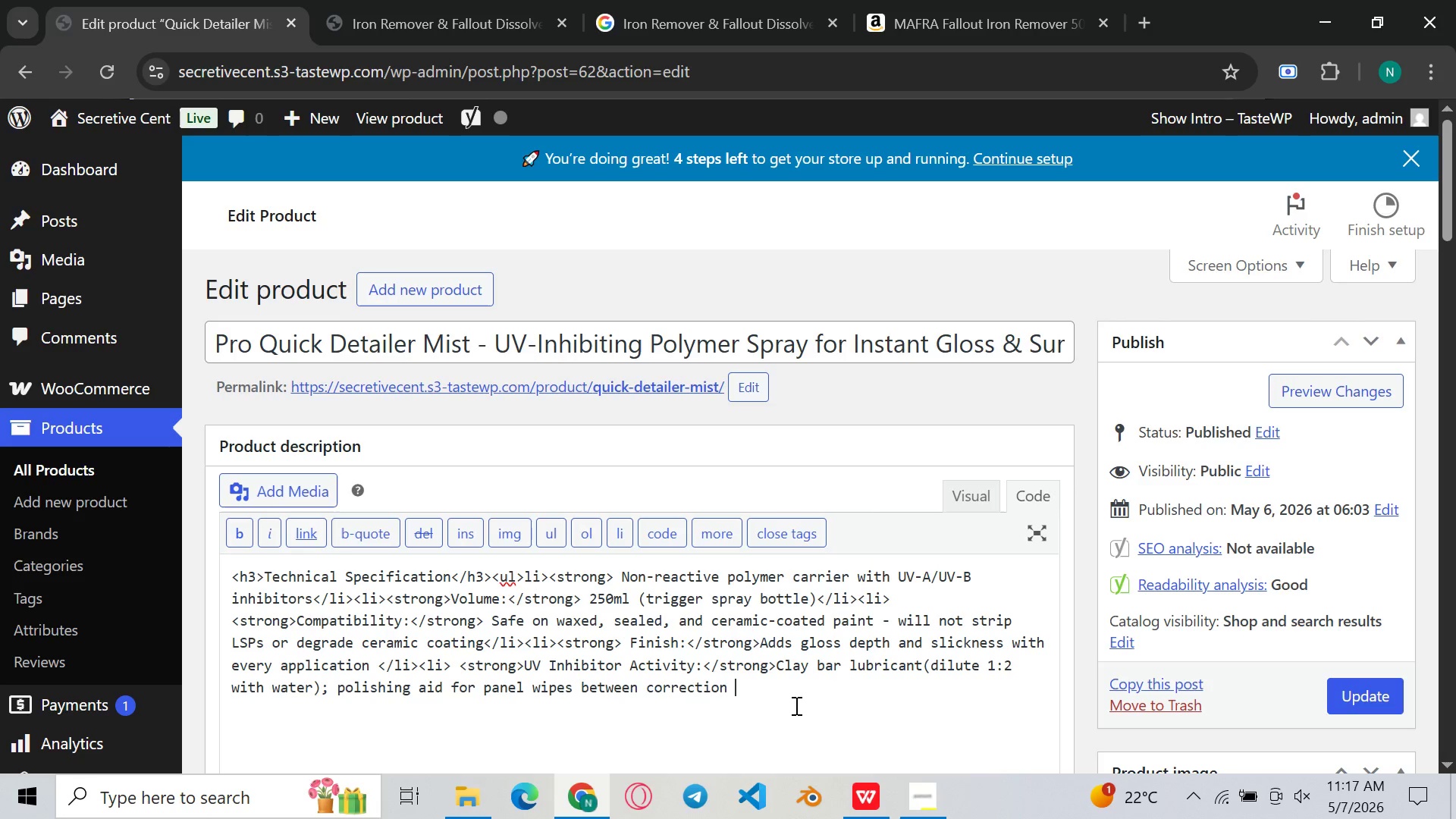 
left_click([795, 705])
 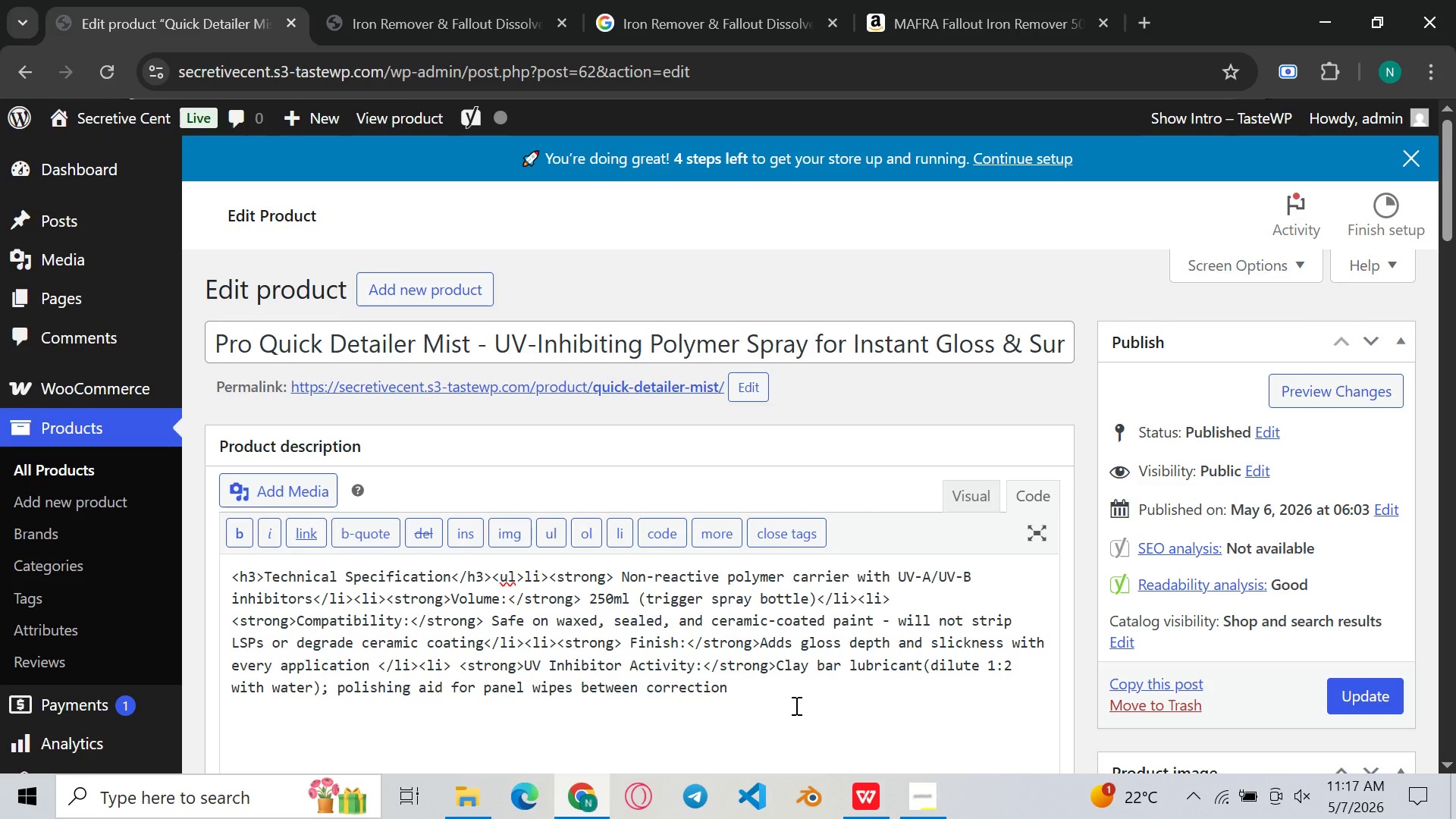 
left_click([795, 705])
 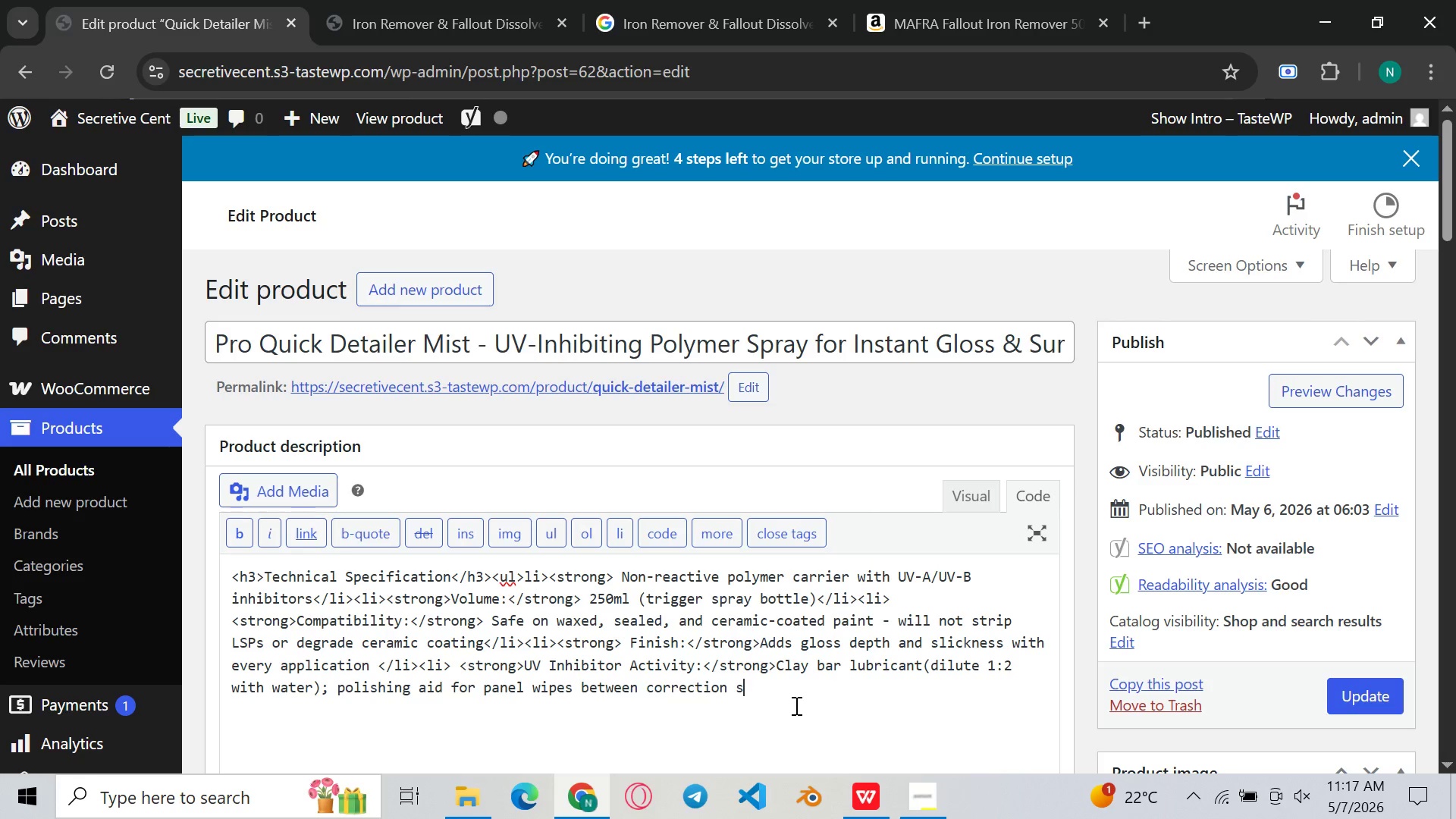 
type(stages</lu)
key(Backspace)
type(i>)
 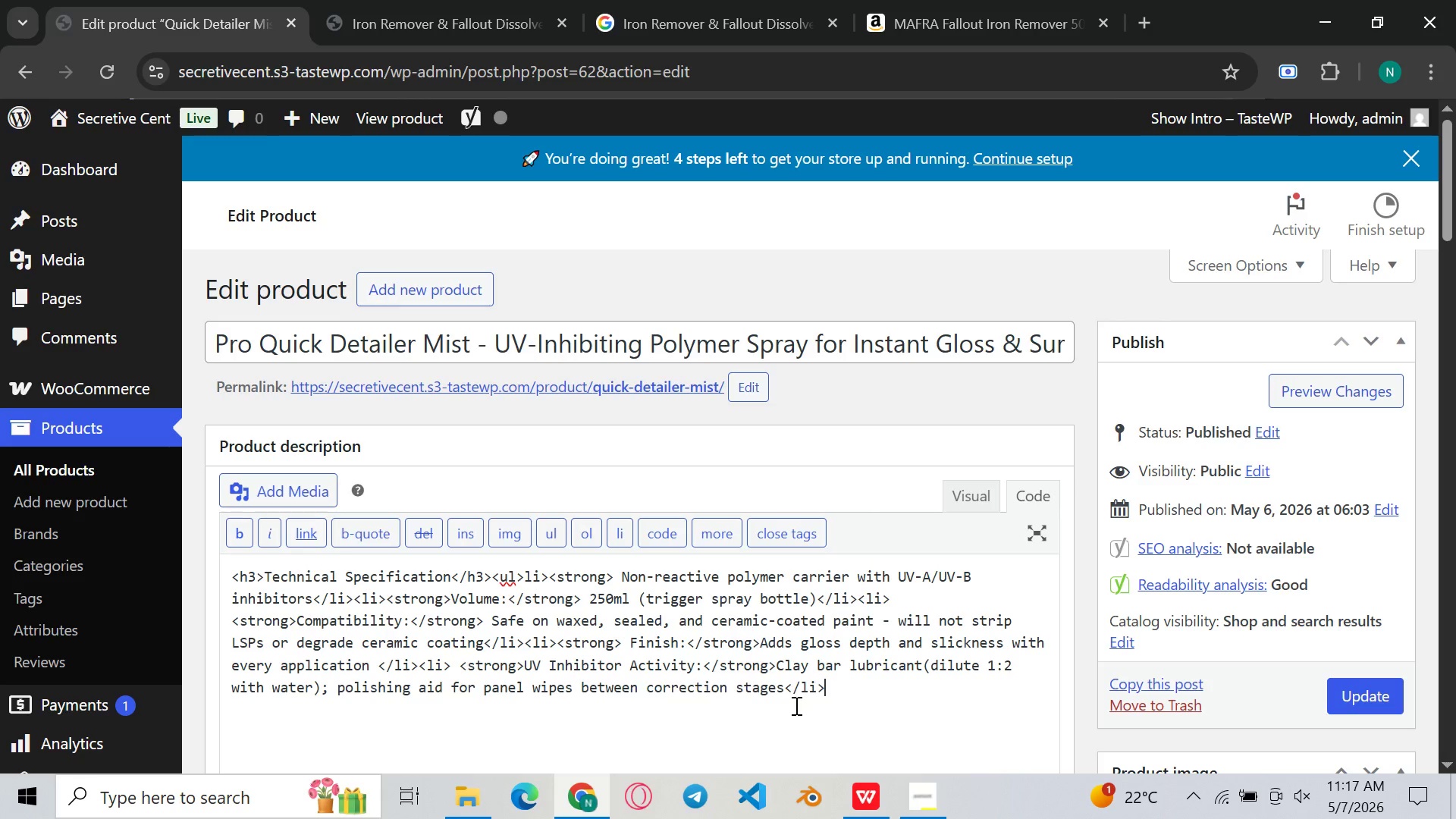 
type(</ul>)
 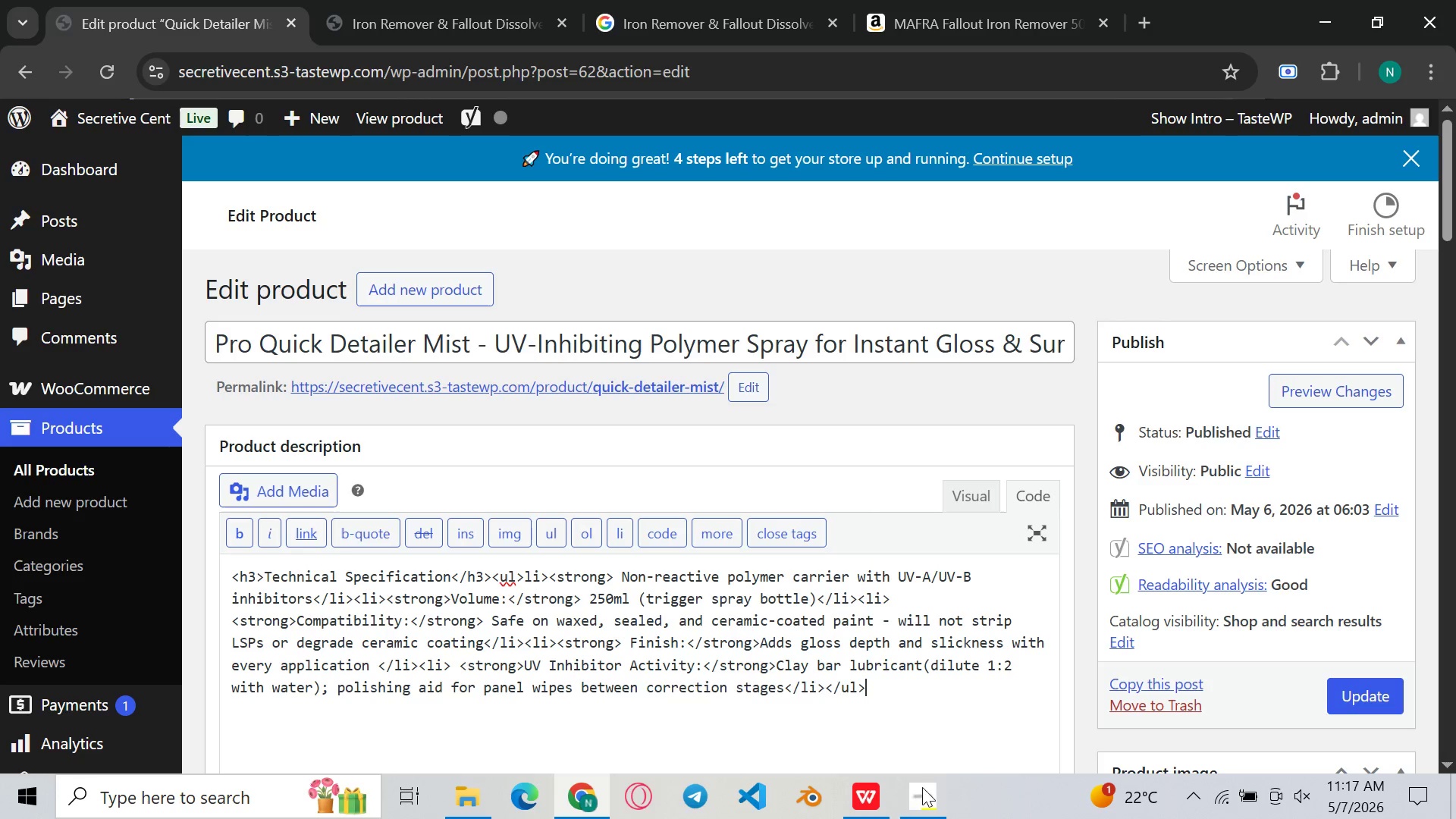 
left_click([922, 818])